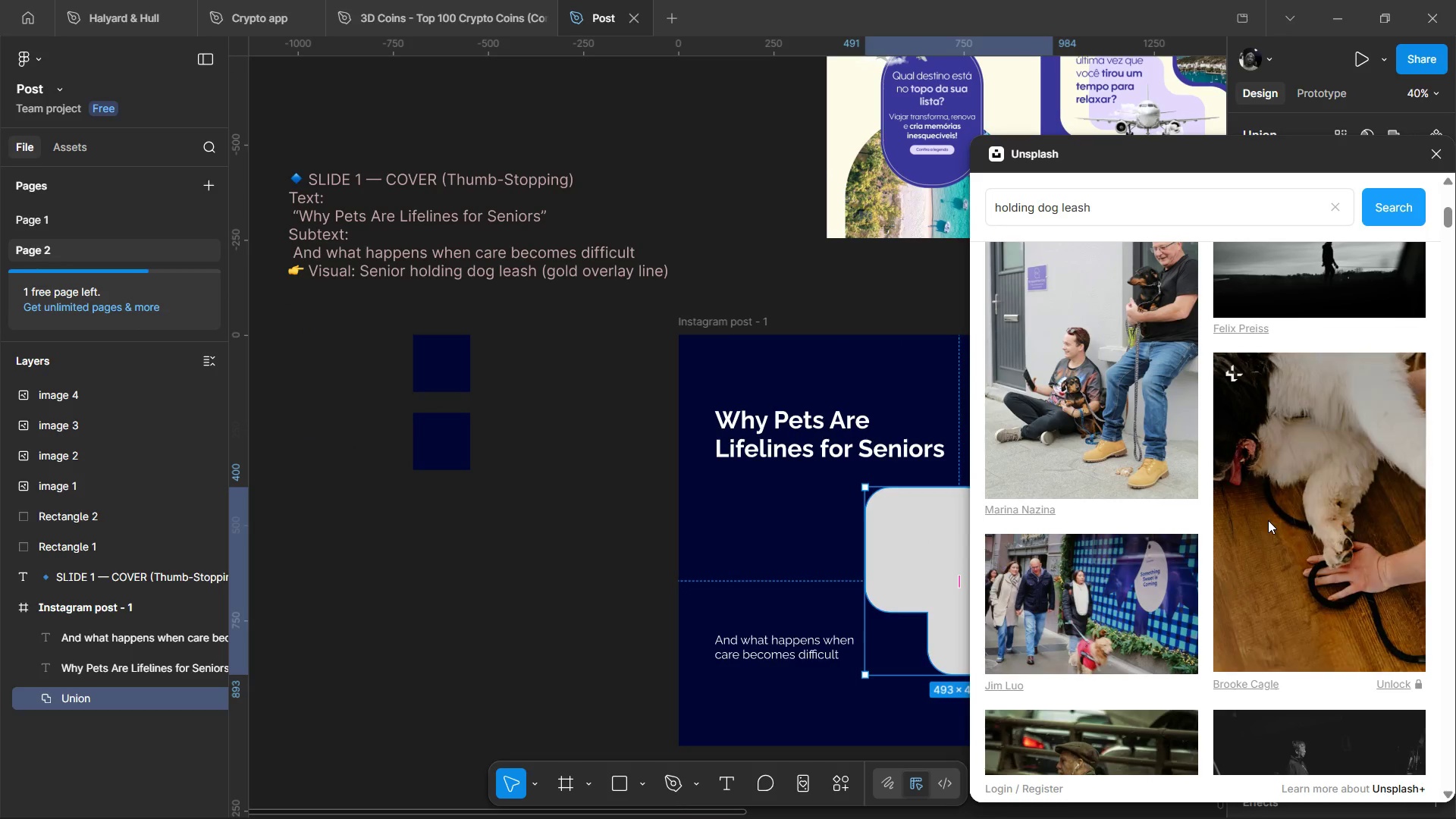 
scroll: coordinate [1250, 529], scroll_direction: up, amount: 3.0
 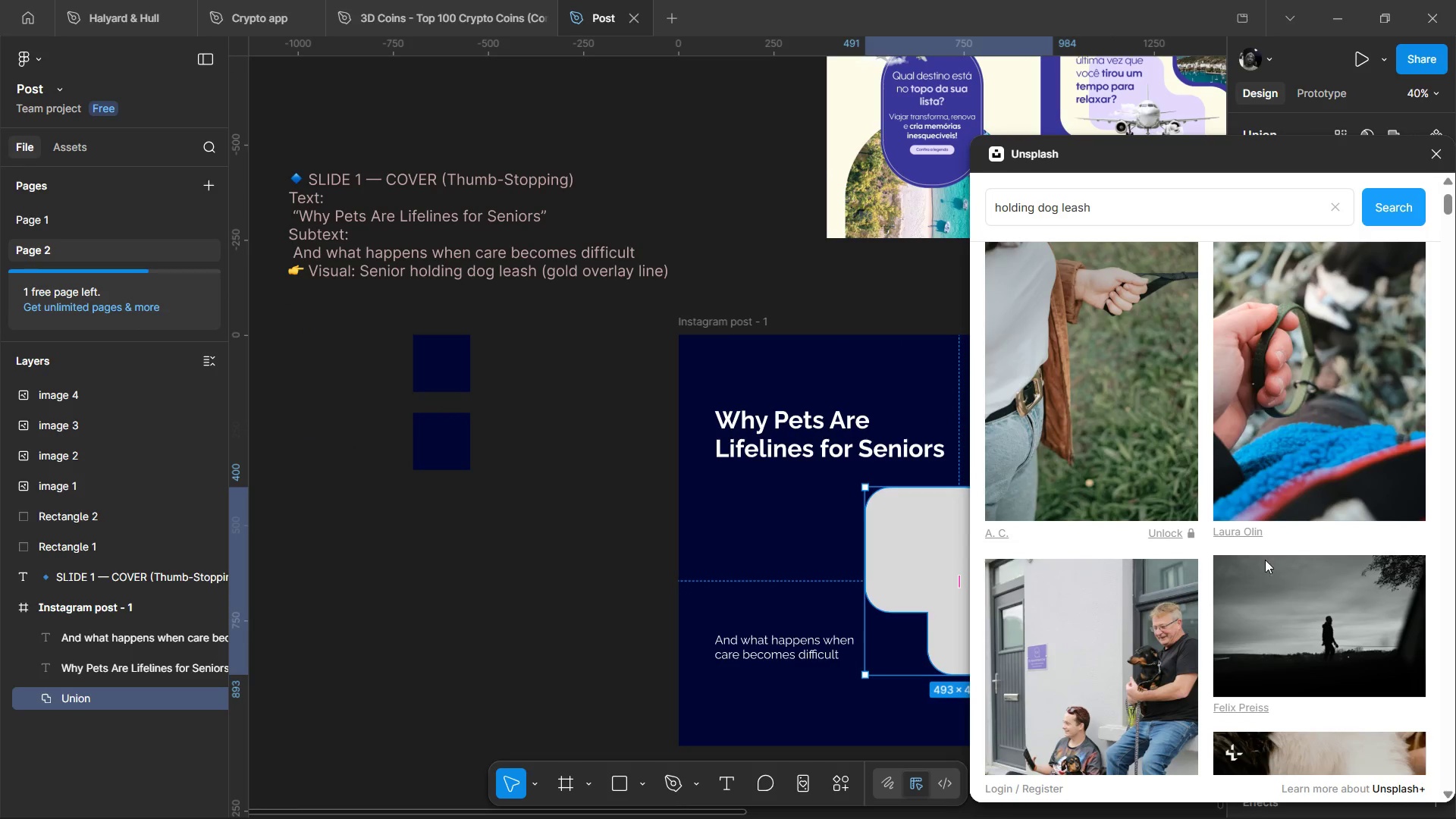 
scroll: coordinate [1262, 562], scroll_direction: down, amount: 4.0
 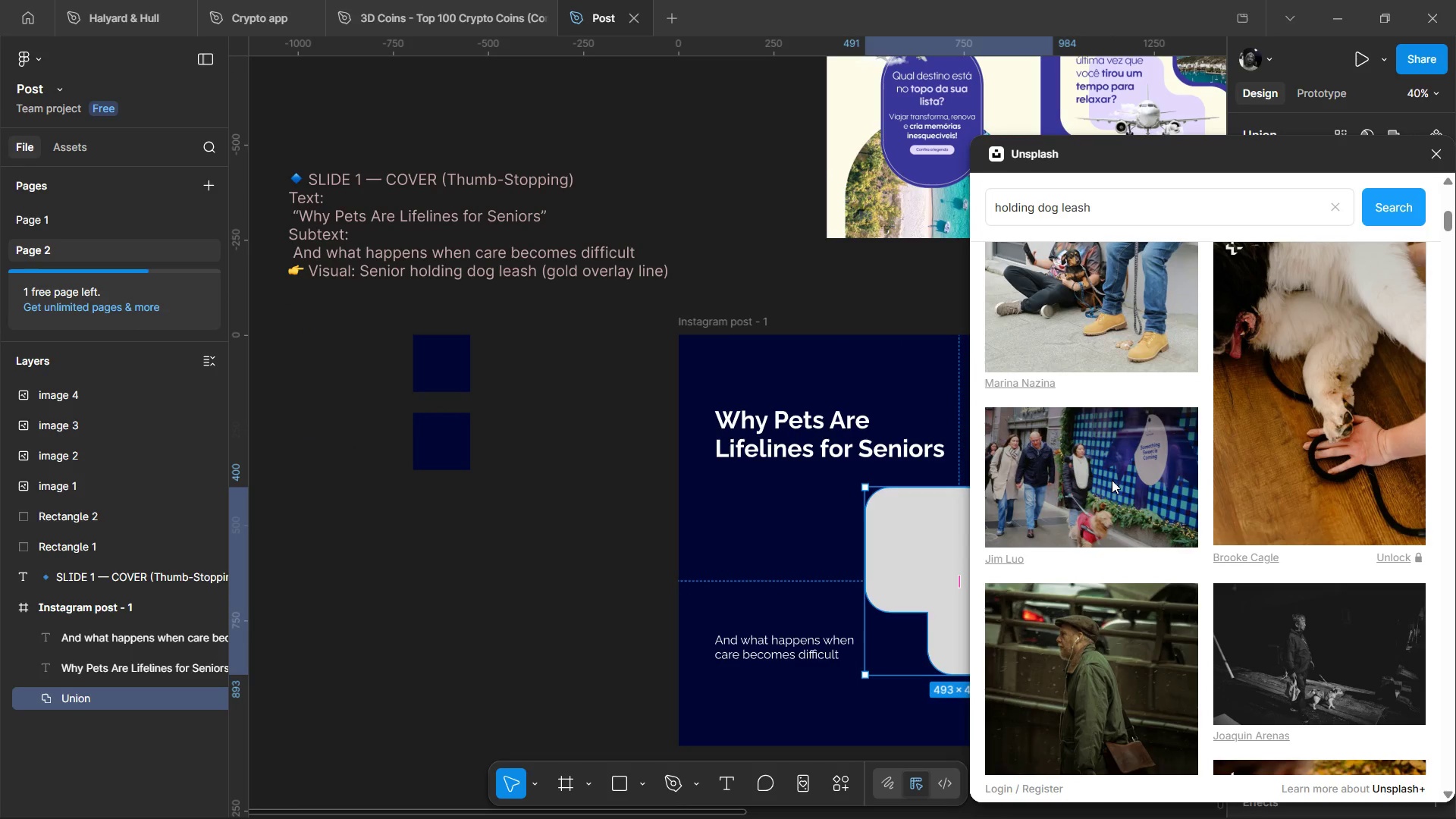 
left_click([1112, 480])
 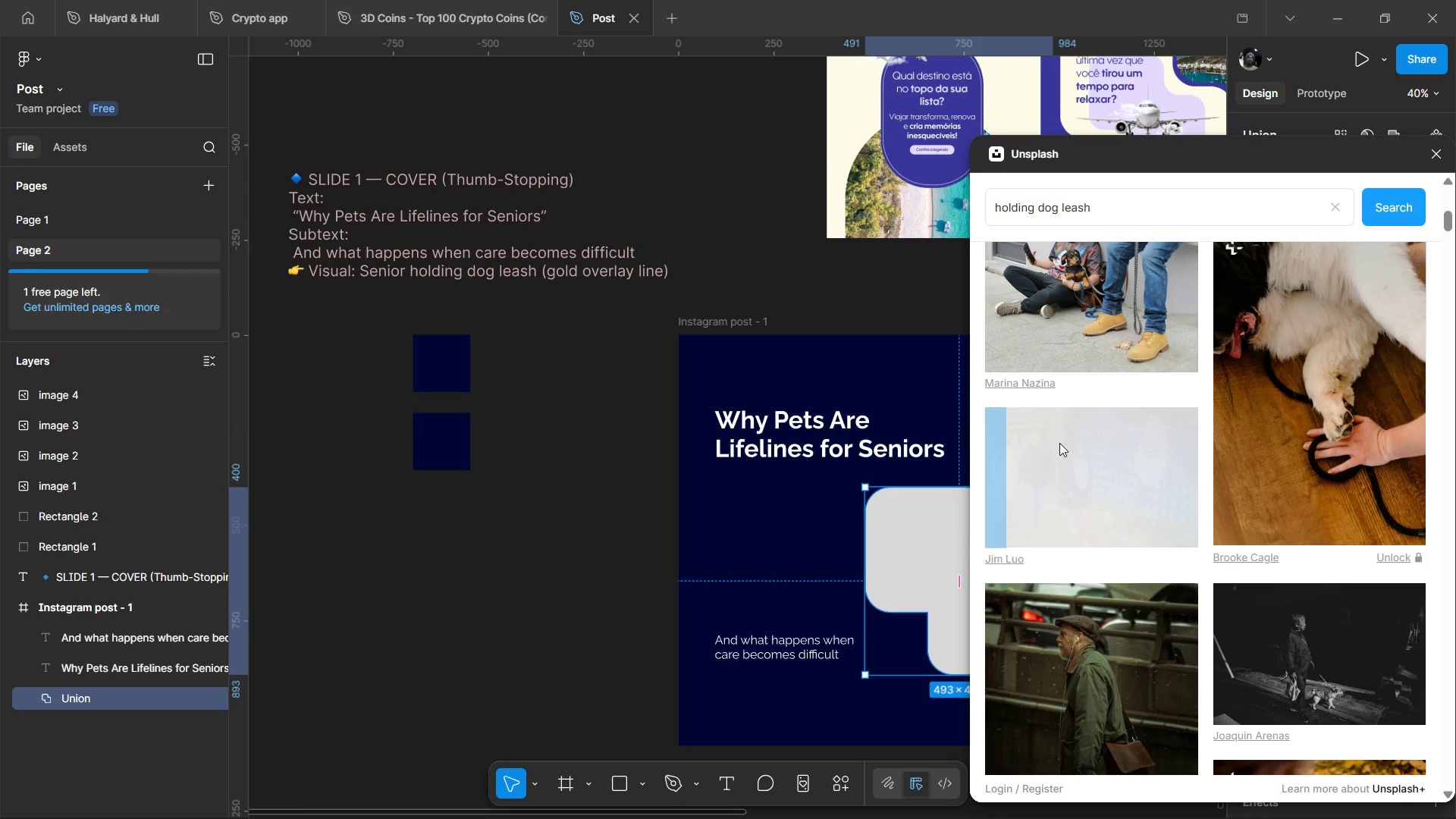 
wait(8.62)
 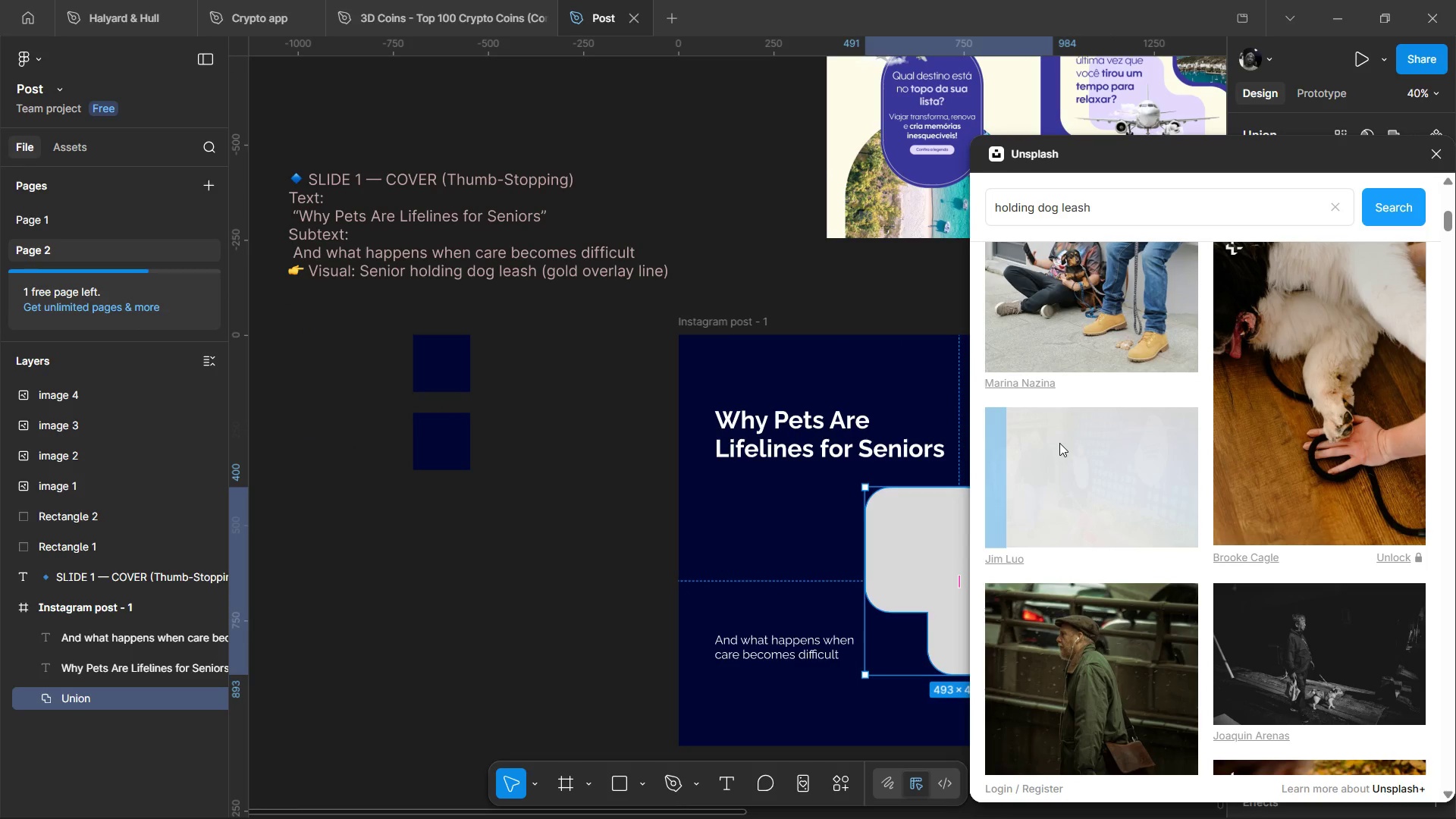 
left_click([1442, 149])
 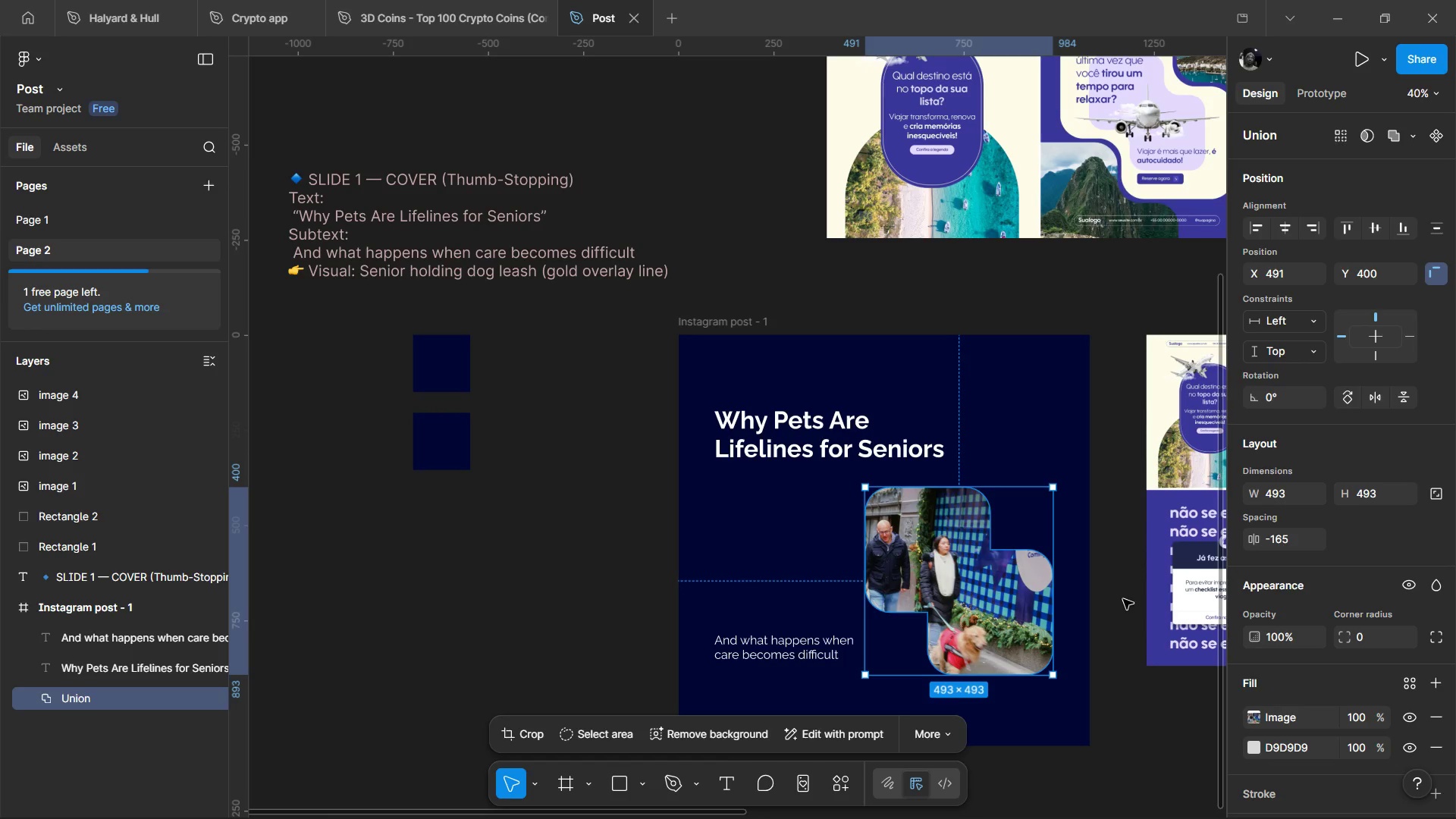 
left_click([1107, 560])
 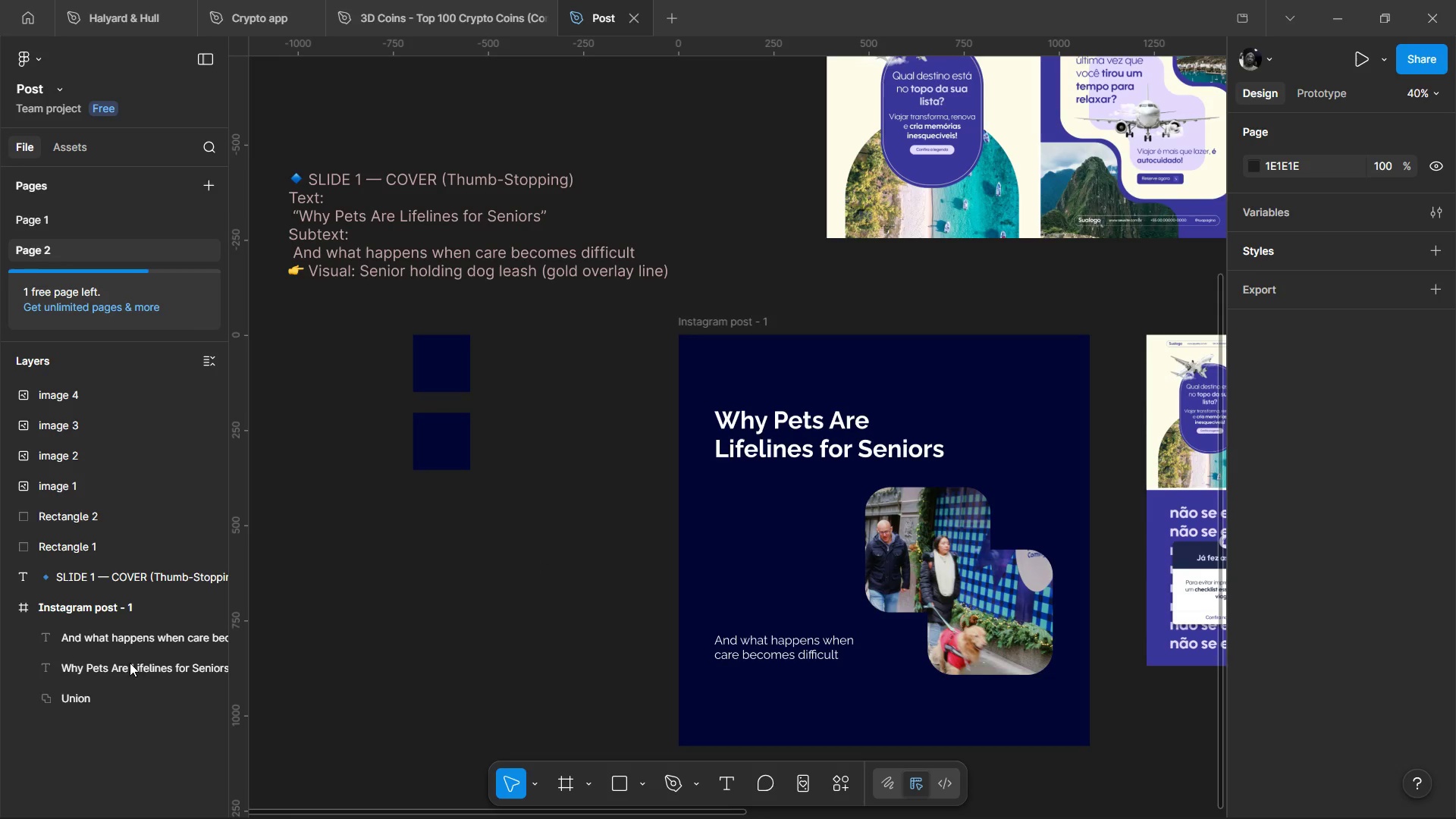 
left_click([113, 700])
 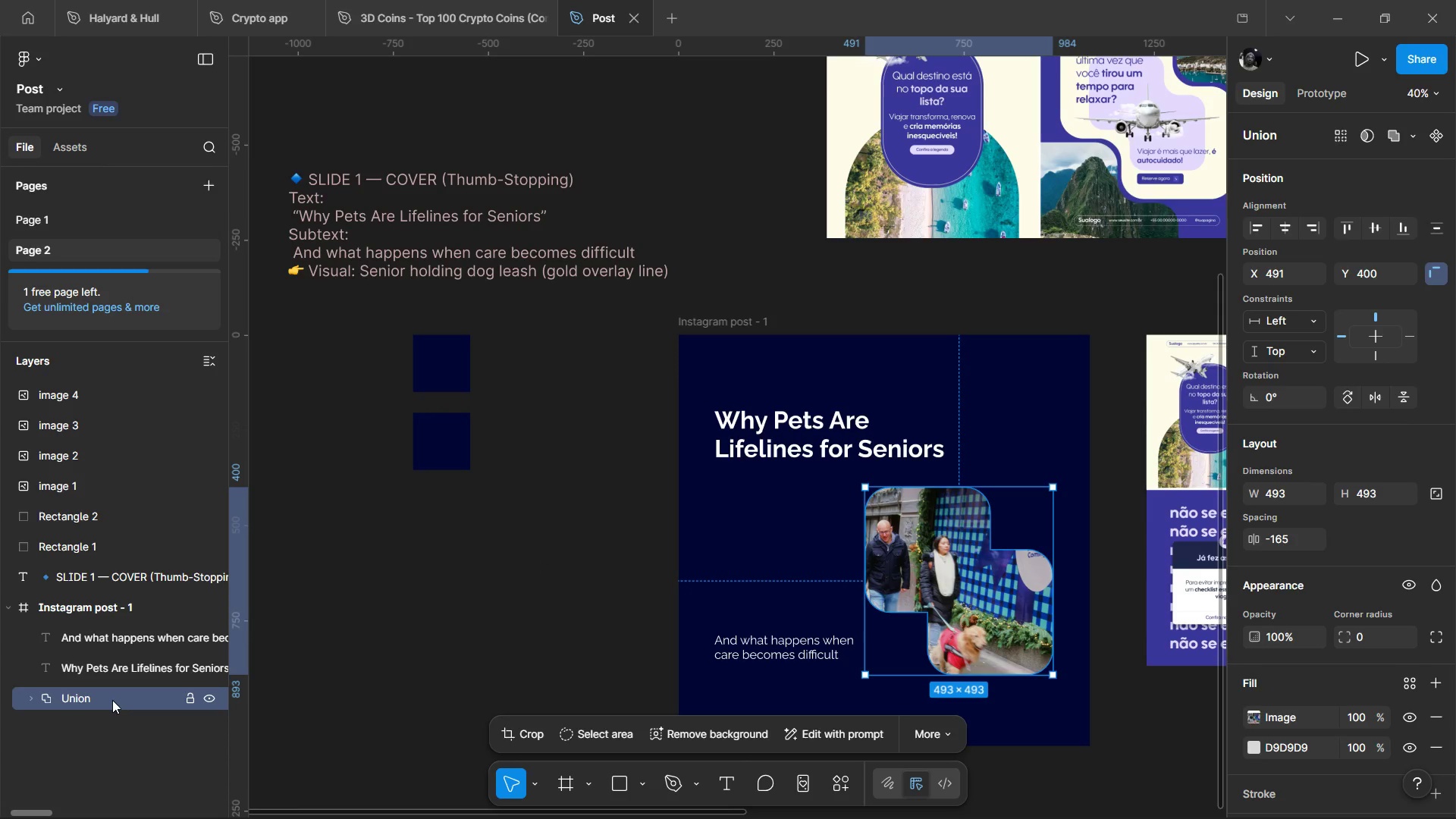 
key(Control+D)
 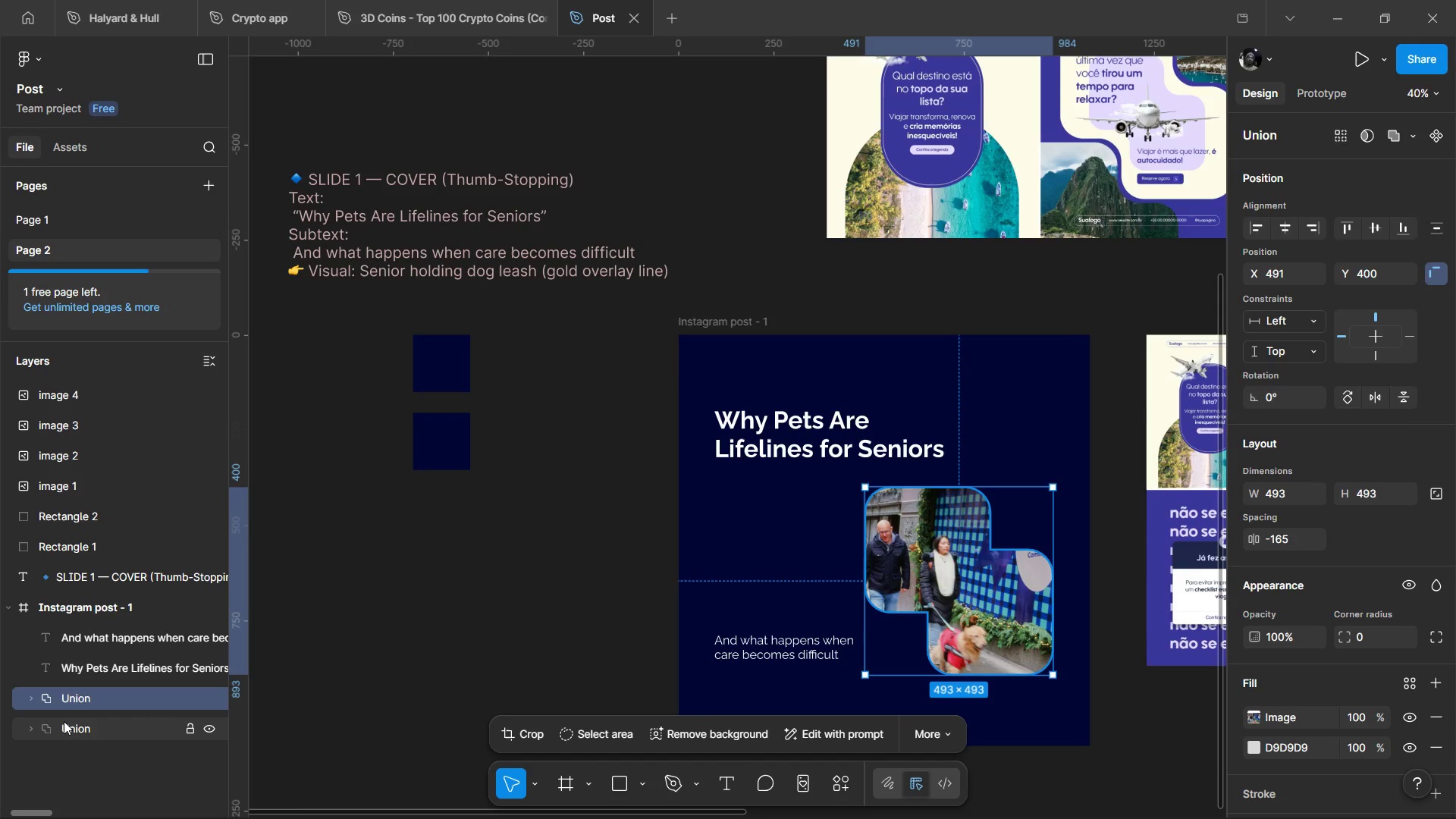 
left_click([64, 721])
 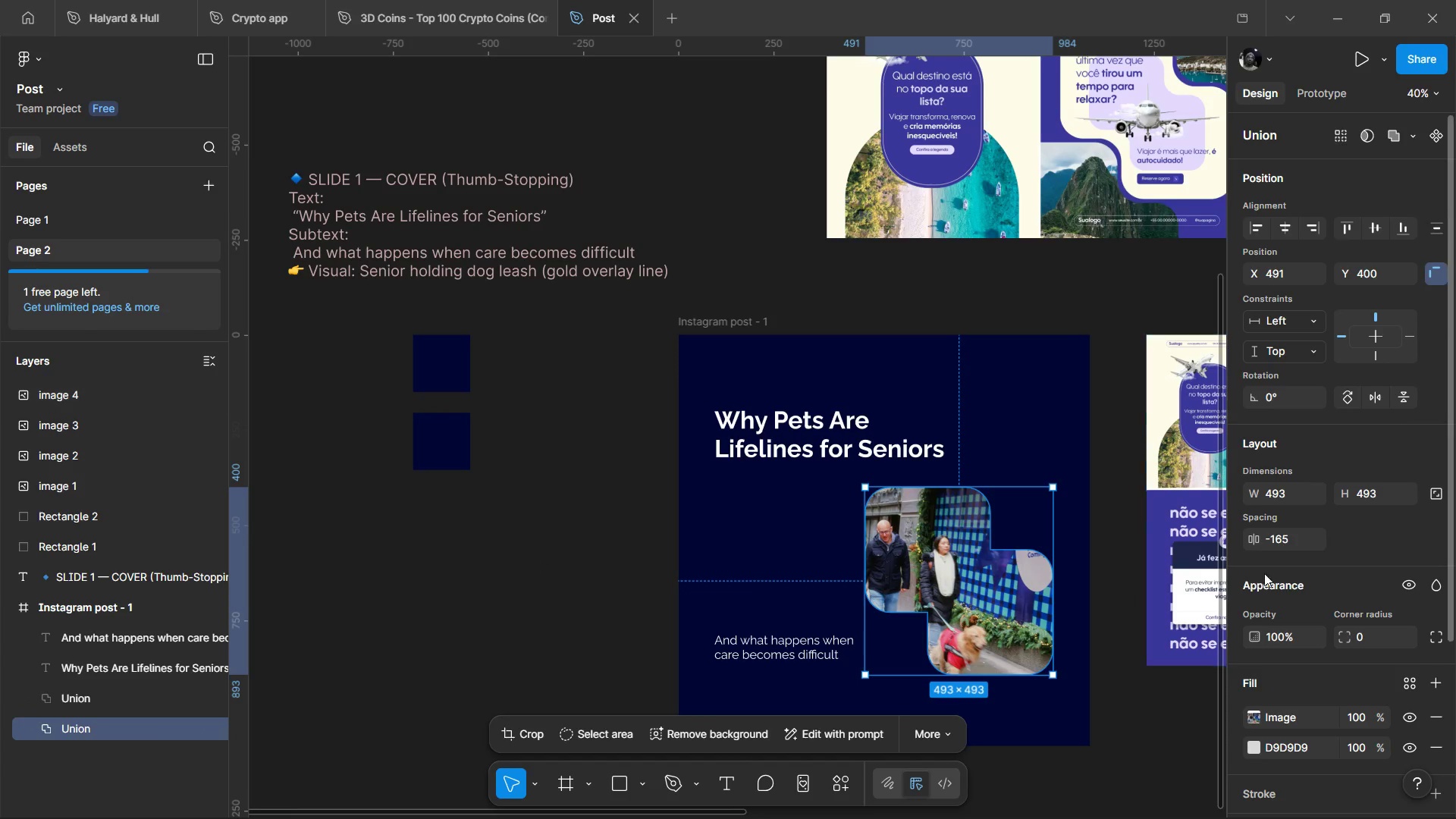 
scroll: coordinate [1282, 587], scroll_direction: down, amount: 1.0
 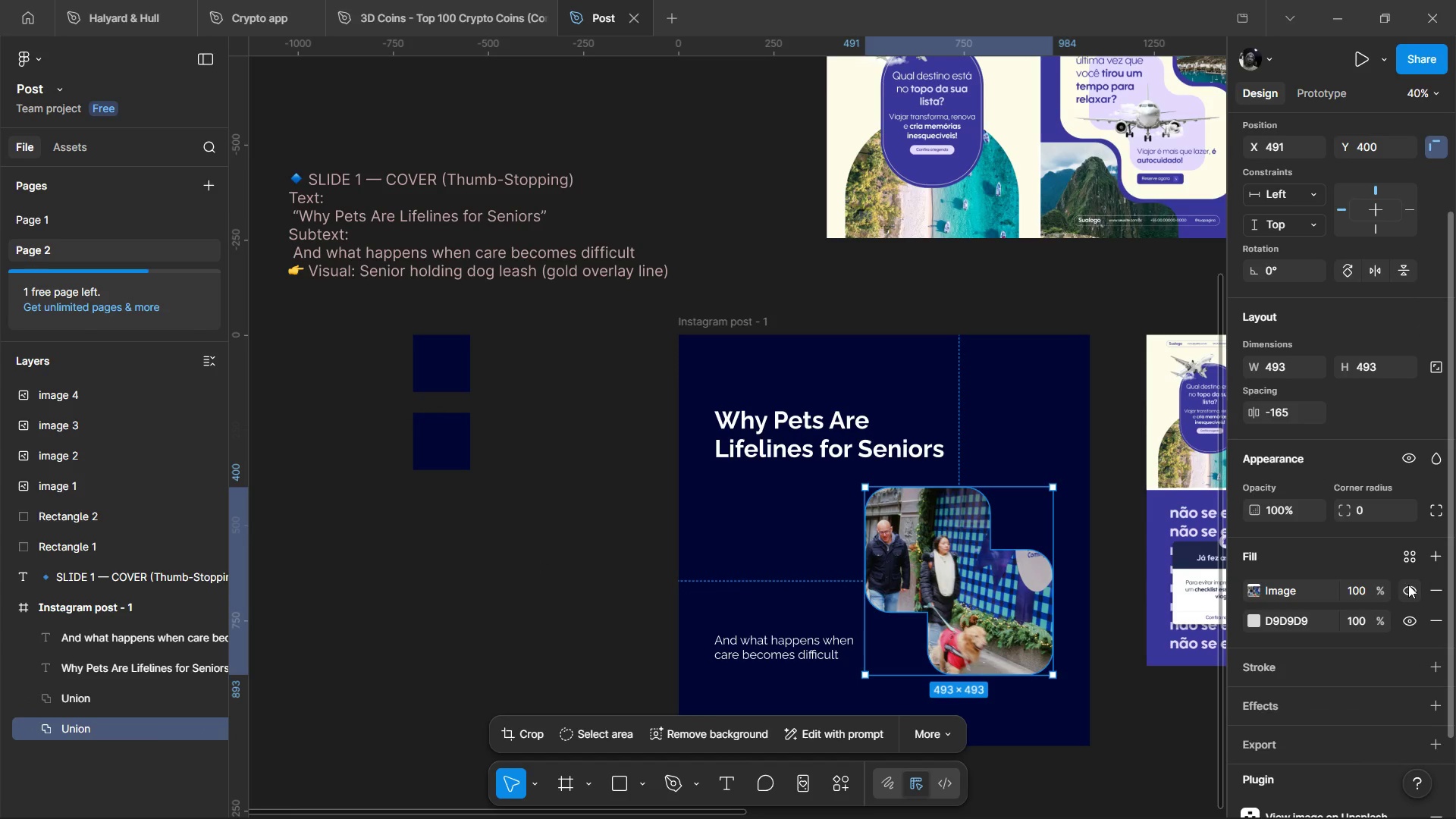 
left_click([1410, 585])
 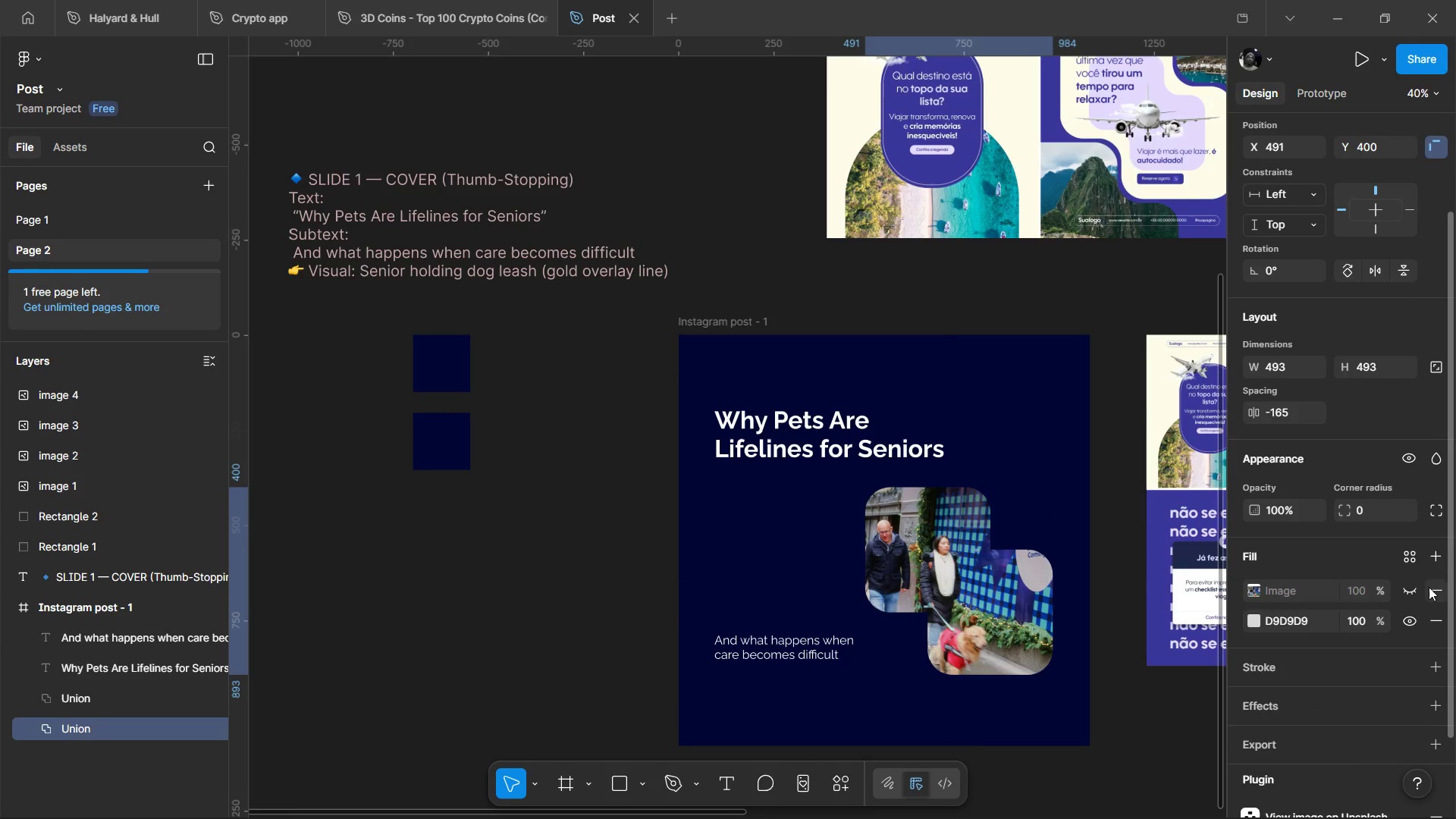 
left_click([1429, 587])
 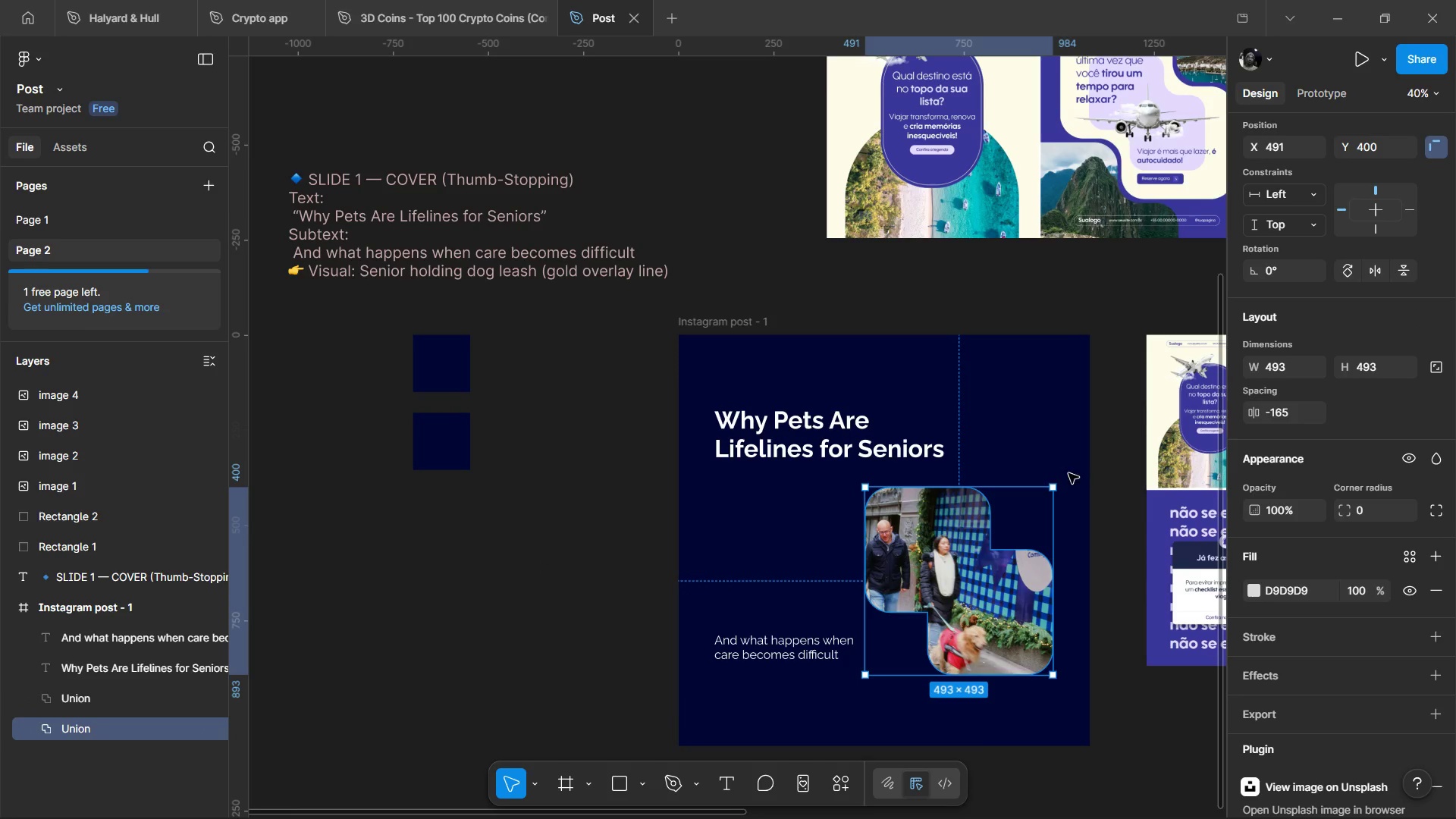 
hold_key(key=ShiftLeft, duration=5.67)
hold_key(key=AltLeft, duration=1.52)
left_click_drag(start_coordinate=[1055, 485], to_coordinate=[1065, 485])
 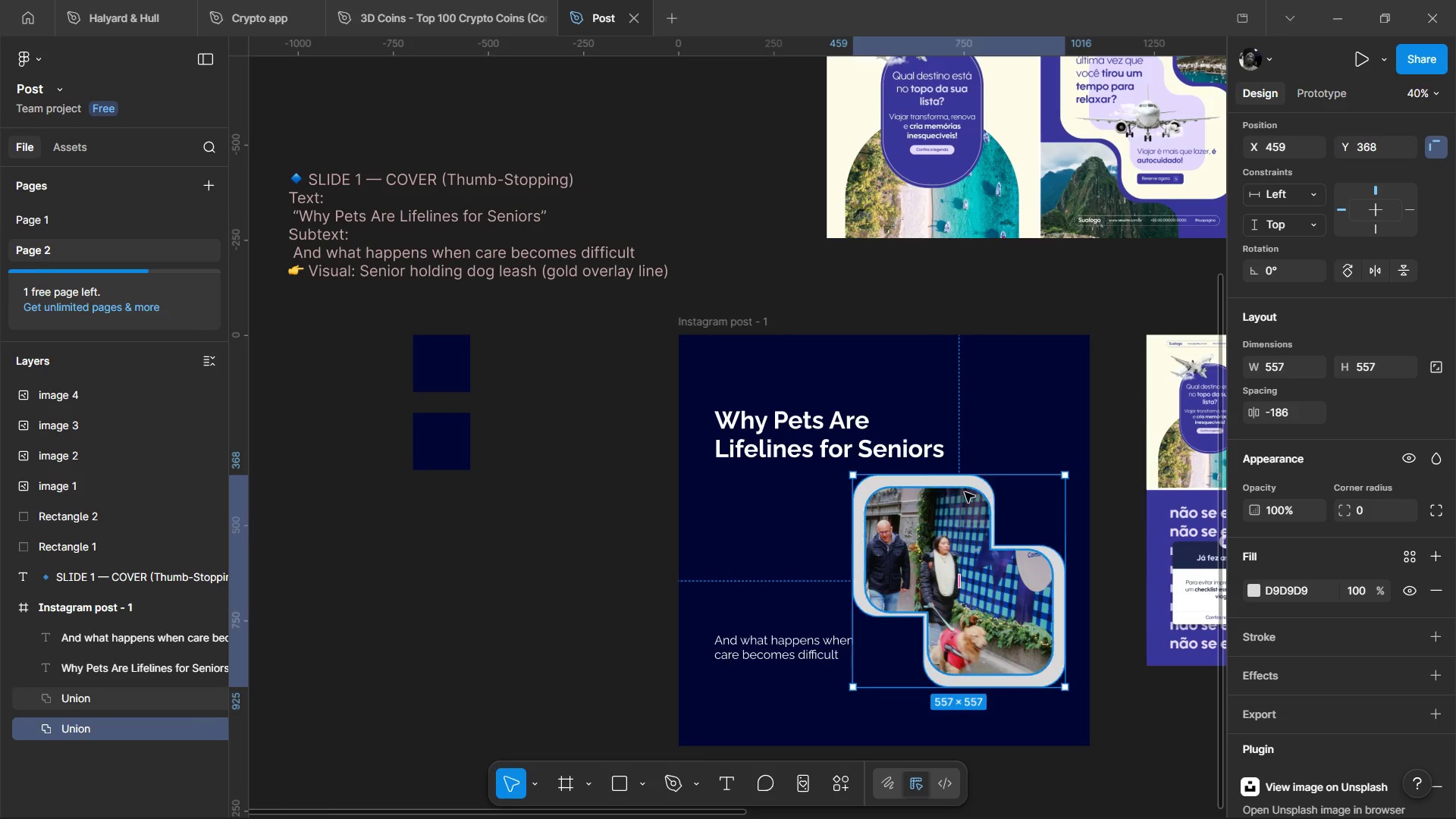 
hold_key(key=AltLeft, duration=1.5)
 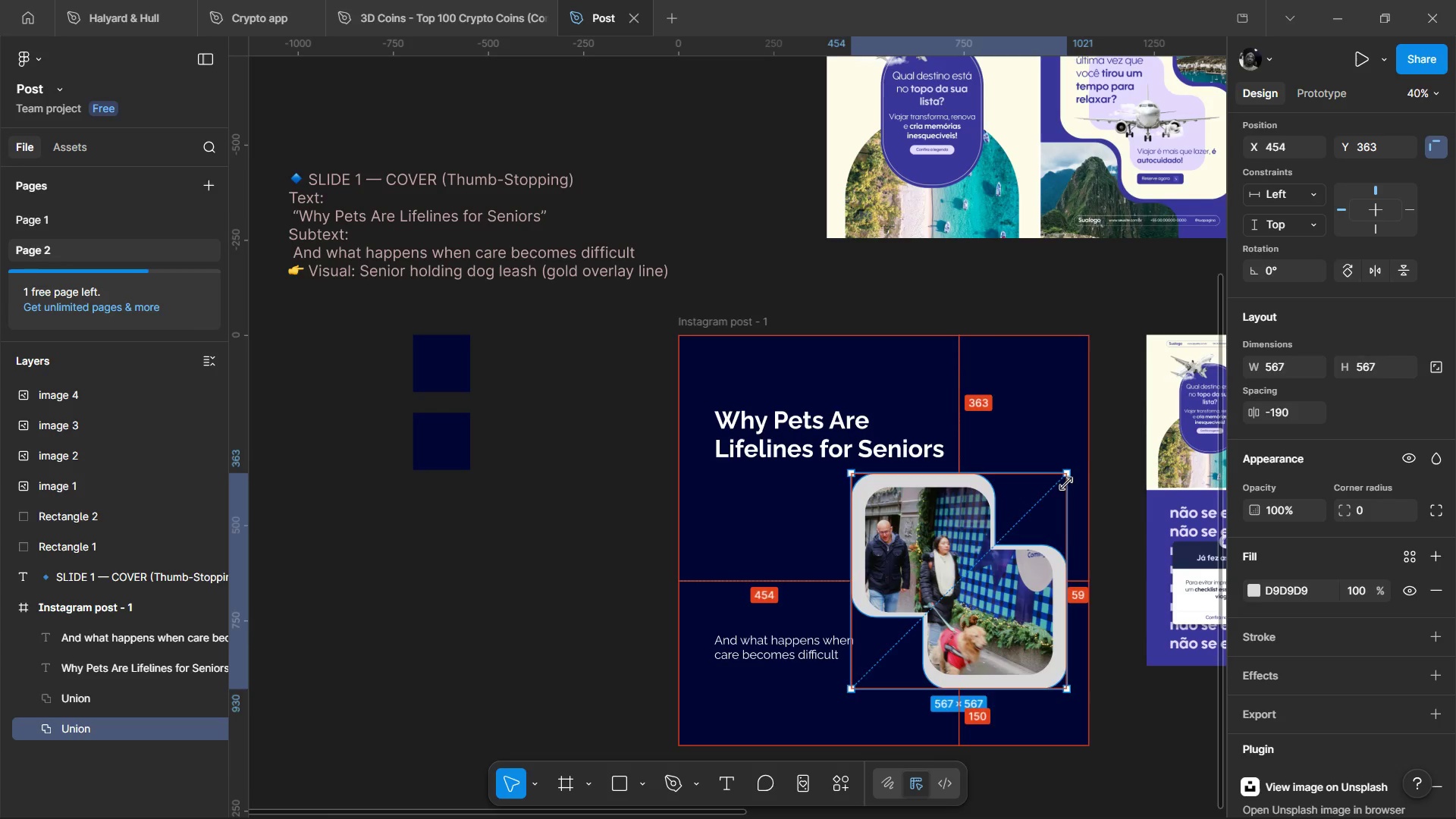 
hold_key(key=AltLeft, duration=1.53)
 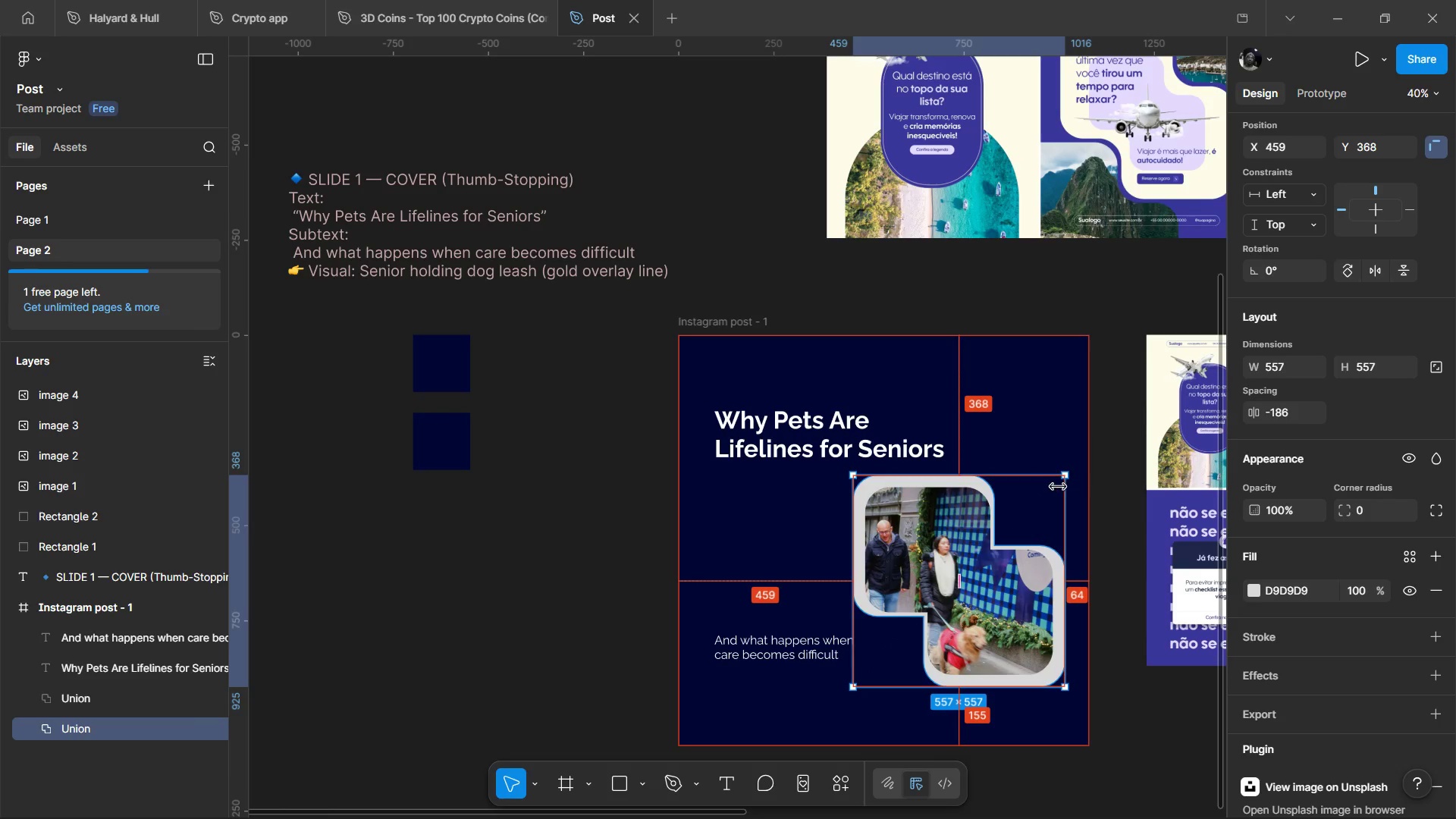 
hold_key(key=AltLeft, duration=0.75)
 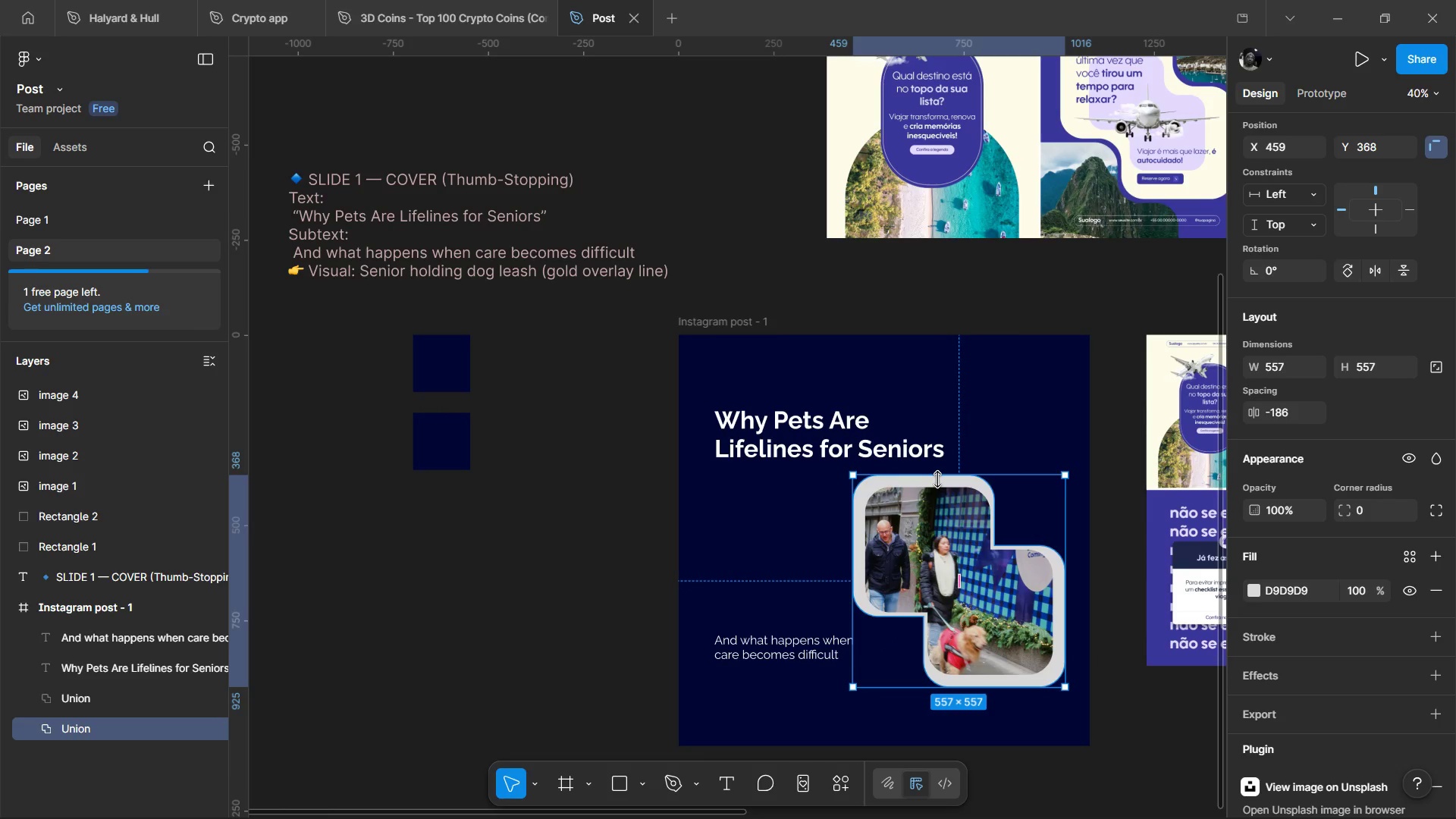 
left_click([938, 479])
 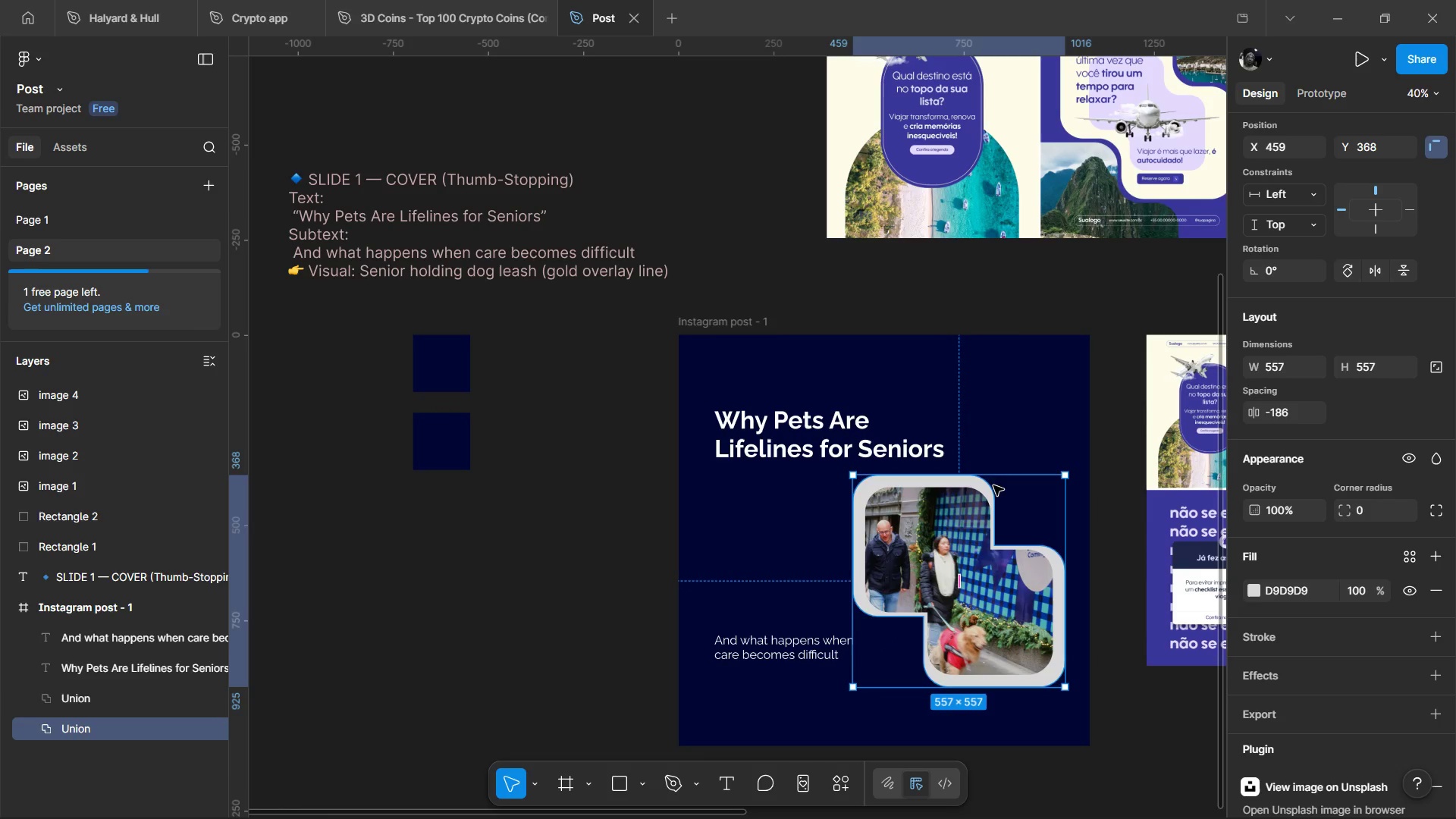 
left_click_drag(start_coordinate=[987, 485], to_coordinate=[994, 487])
 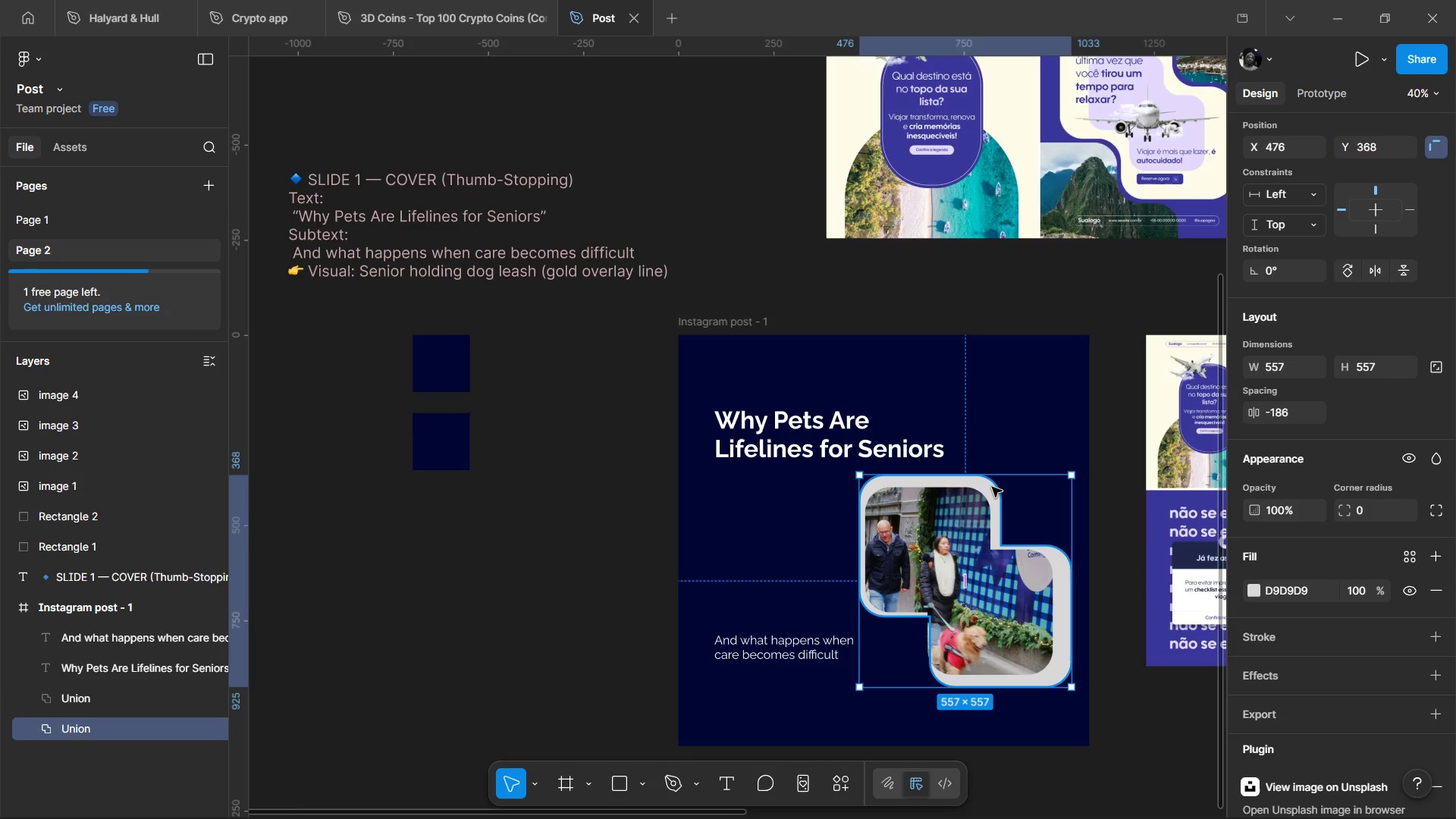 
key(Delete)
 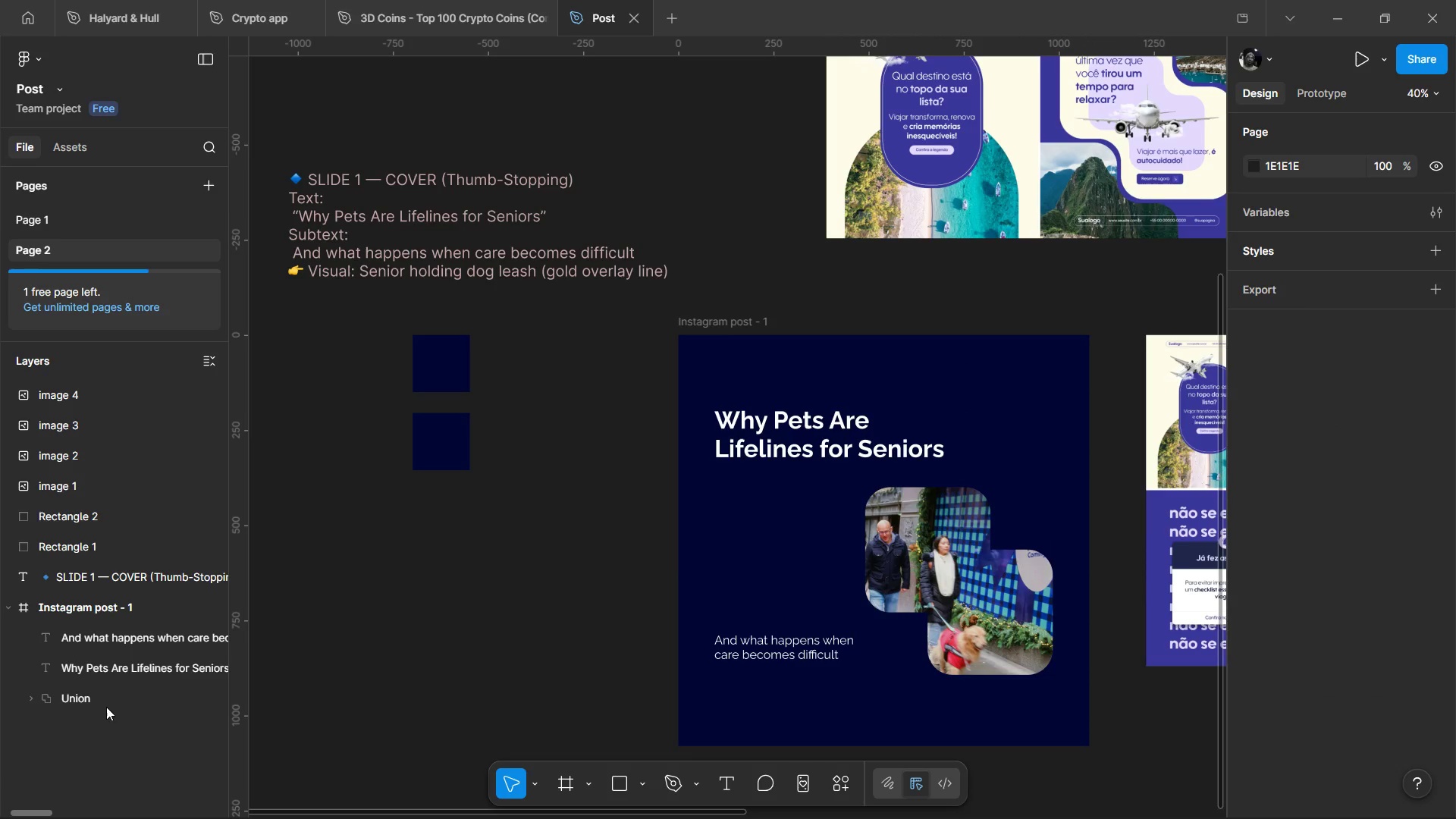 
left_click([106, 700])
 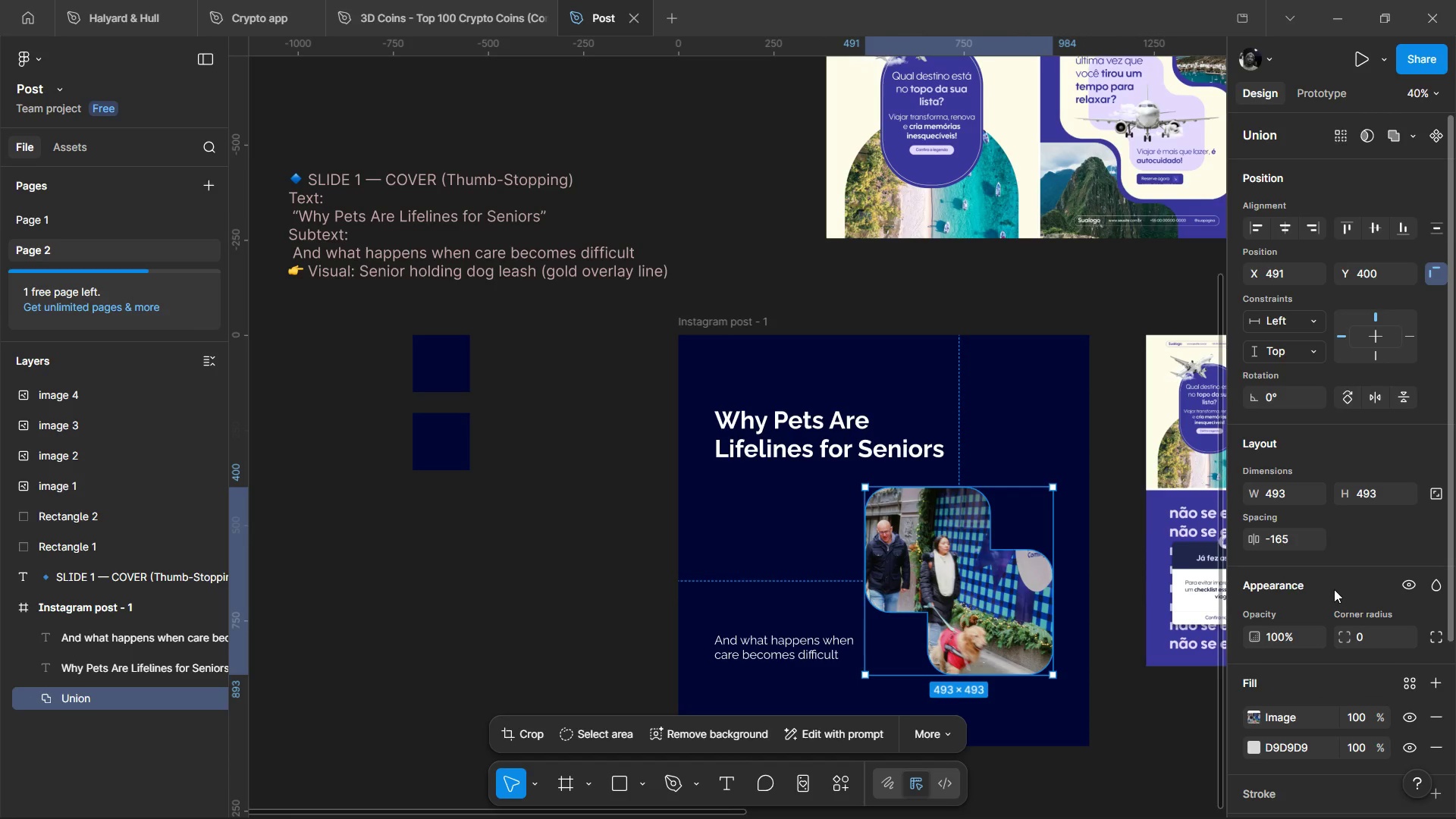 
scroll: coordinate [1351, 611], scroll_direction: down, amount: 3.0
 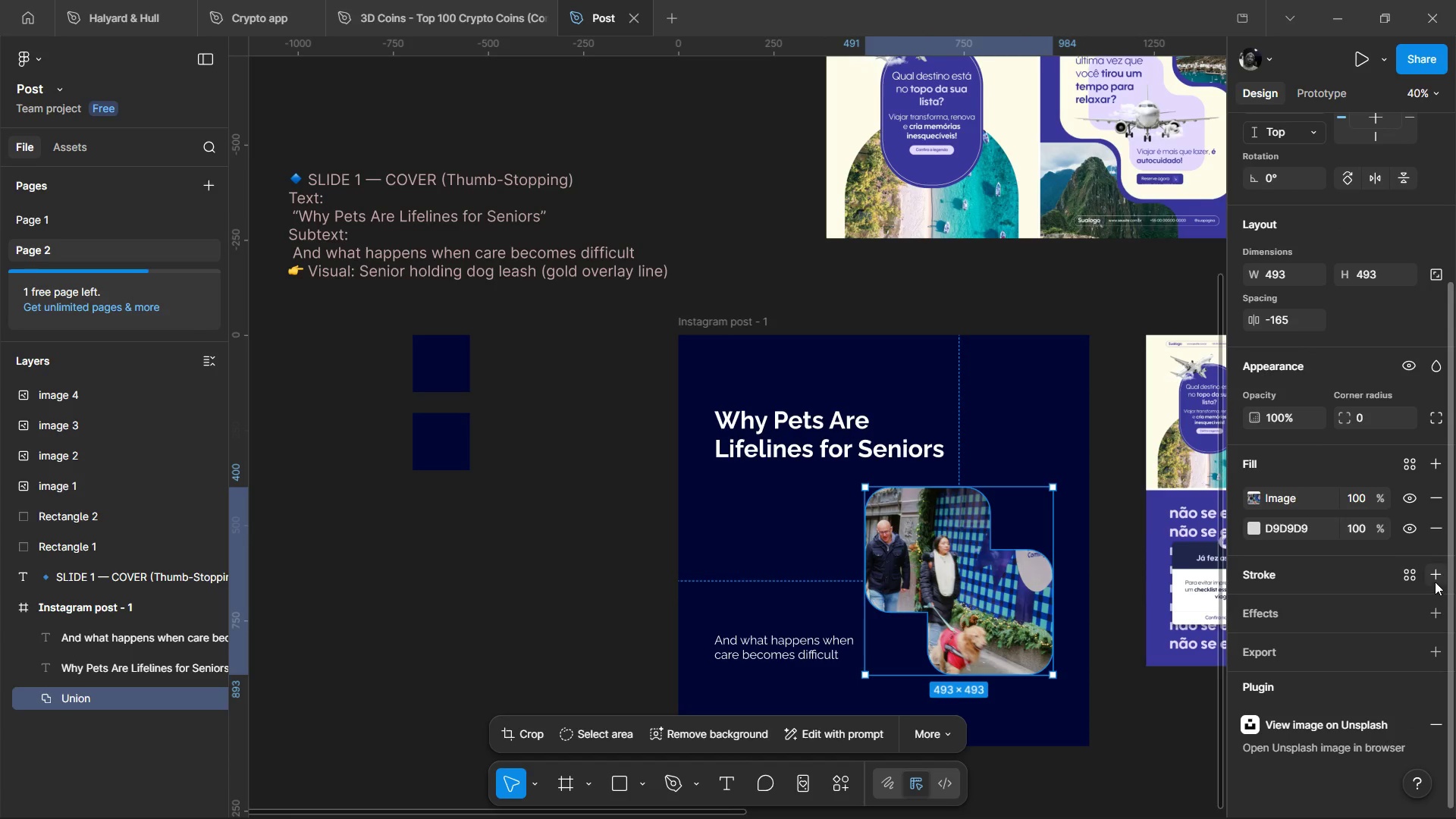 
left_click([1435, 579])
 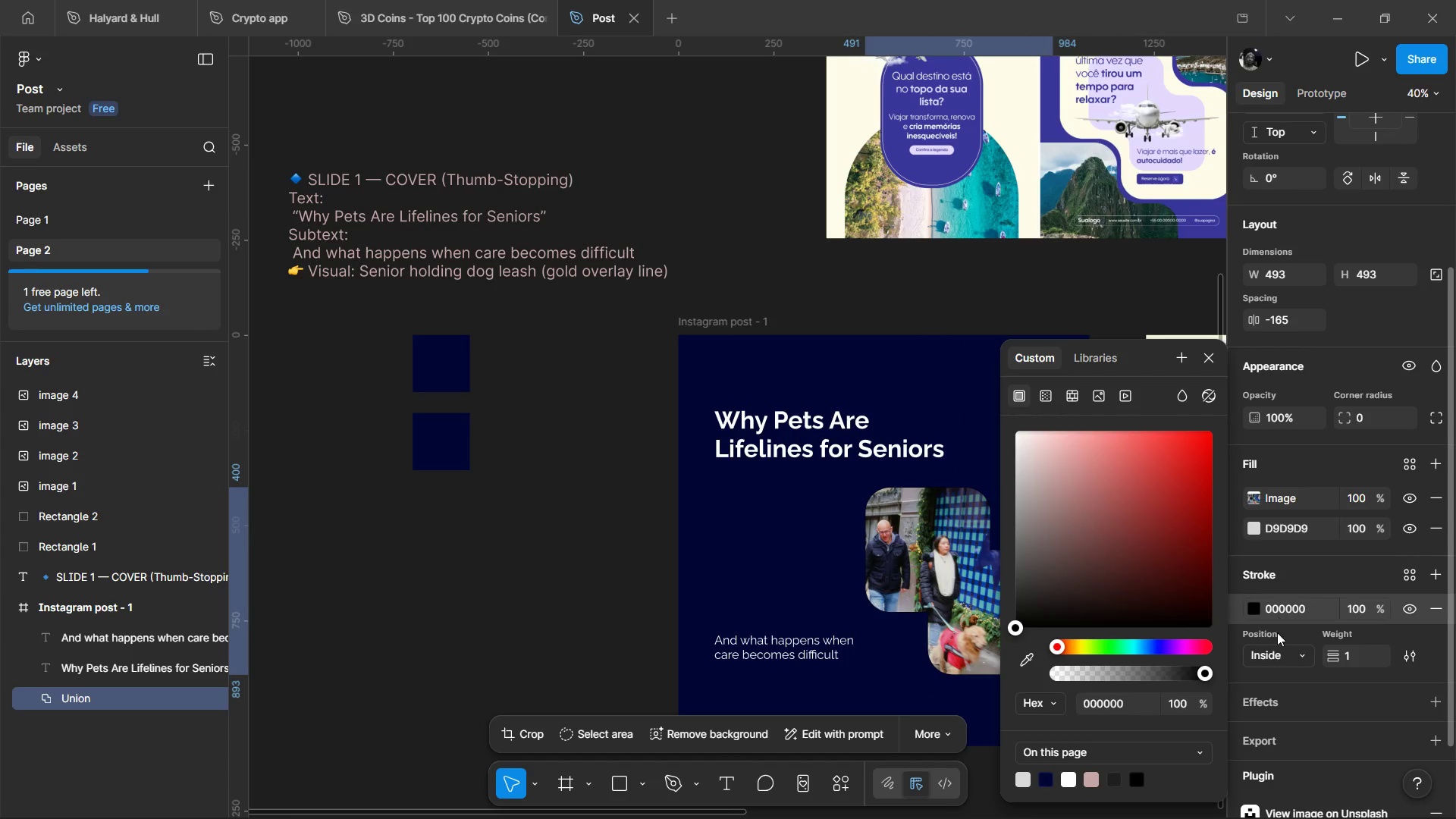 
left_click([1284, 661])
 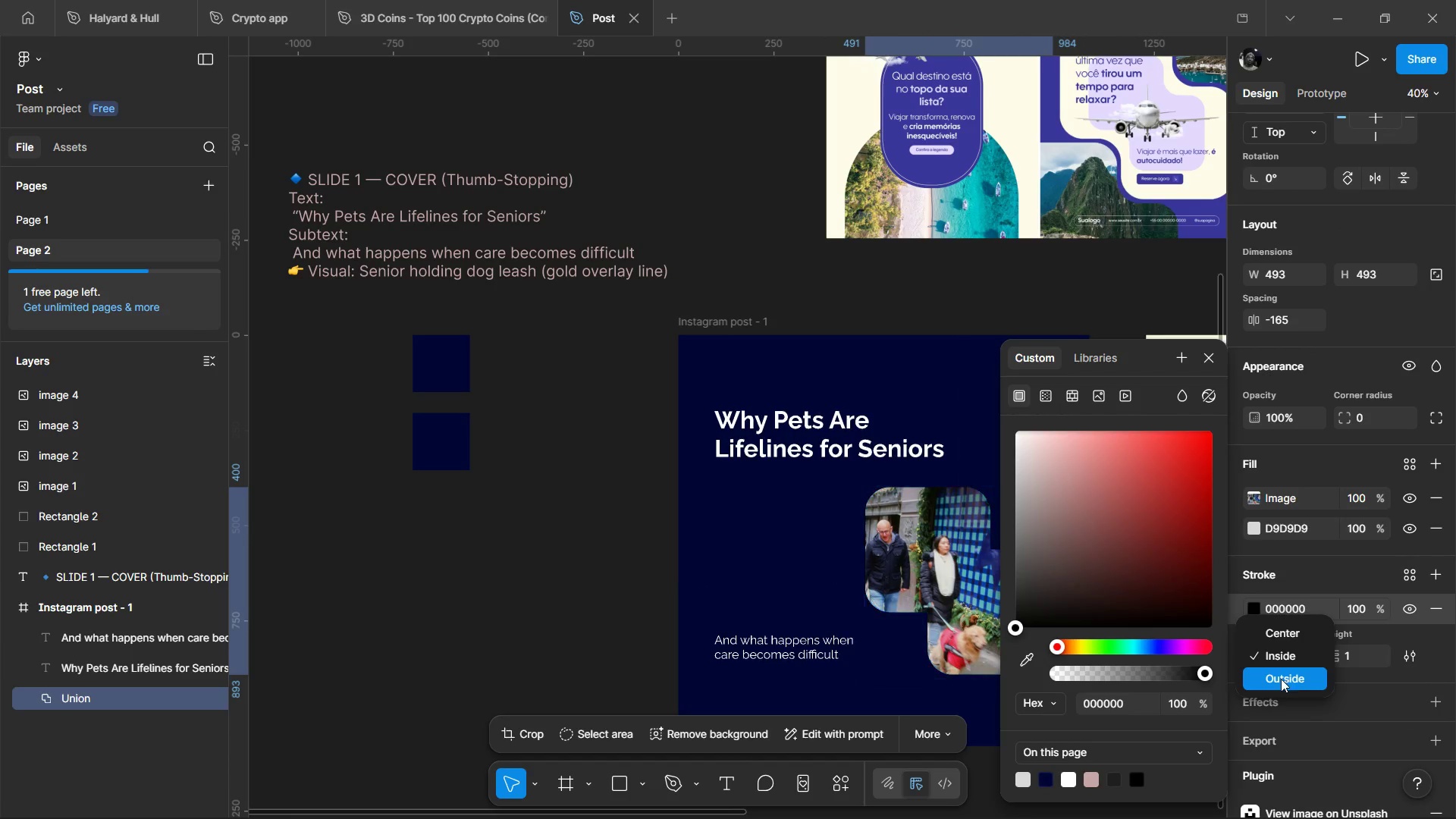 
left_click([1281, 679])
 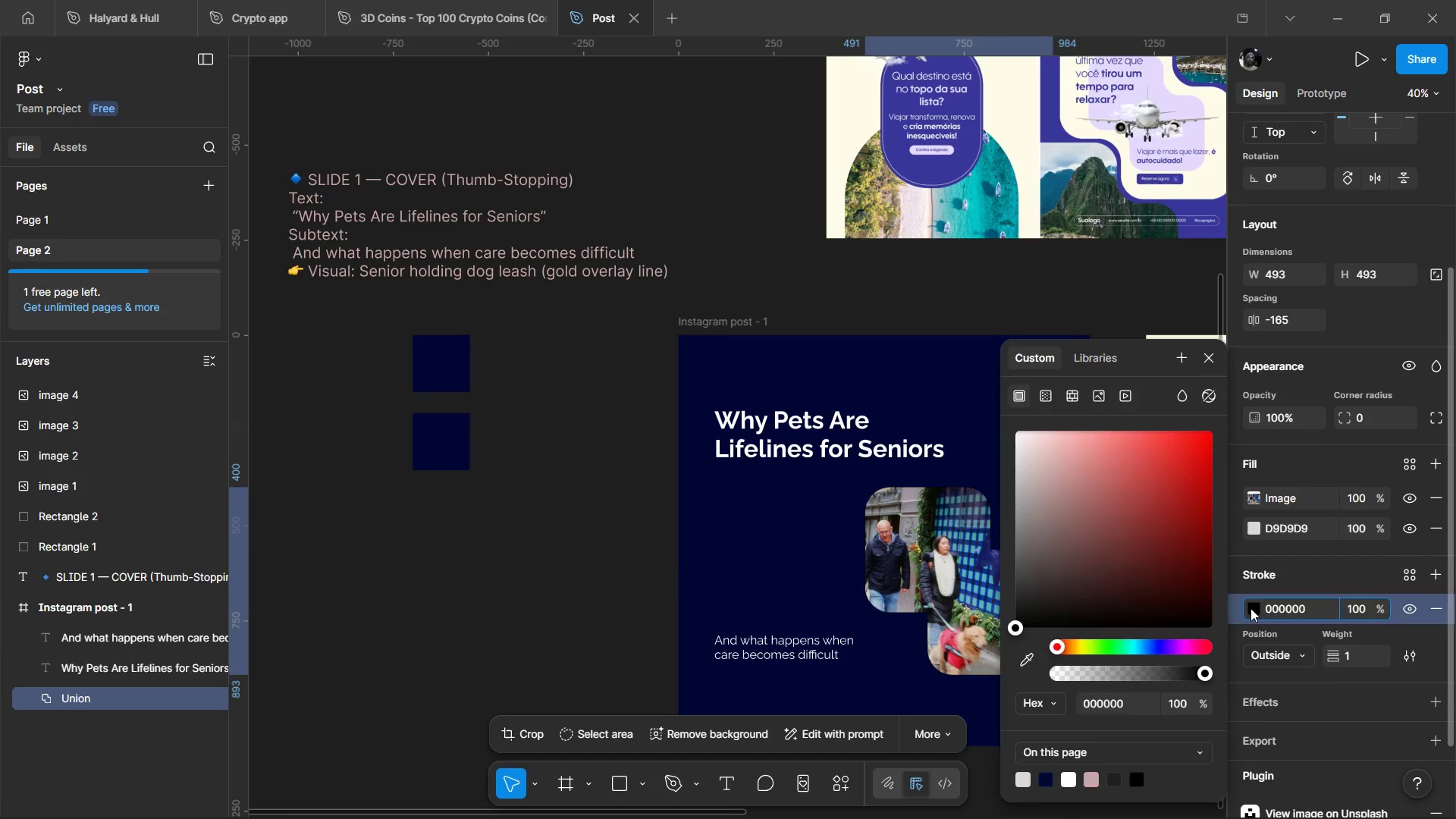 
left_click([1250, 608])
 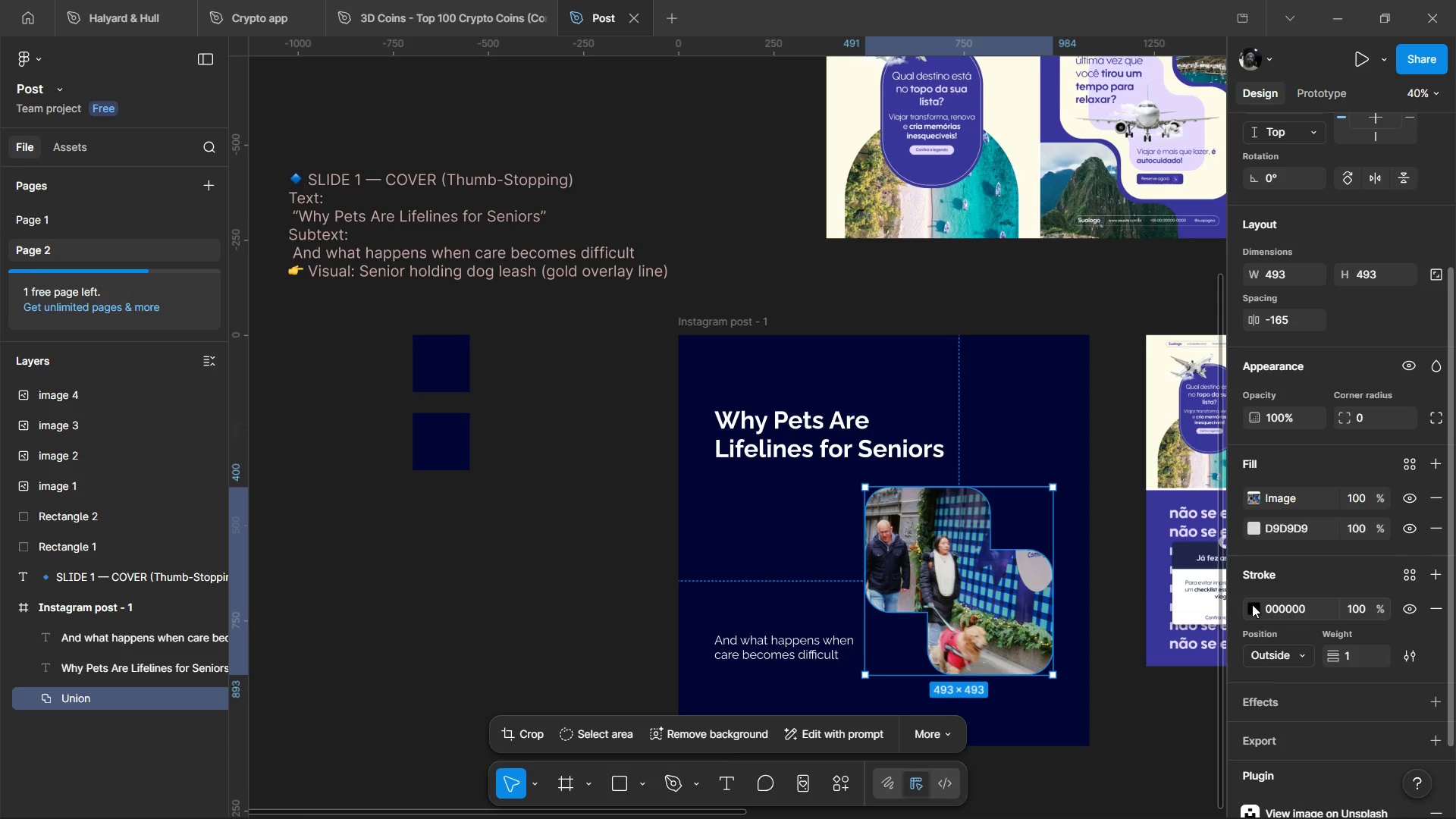 
left_click([1252, 604])
 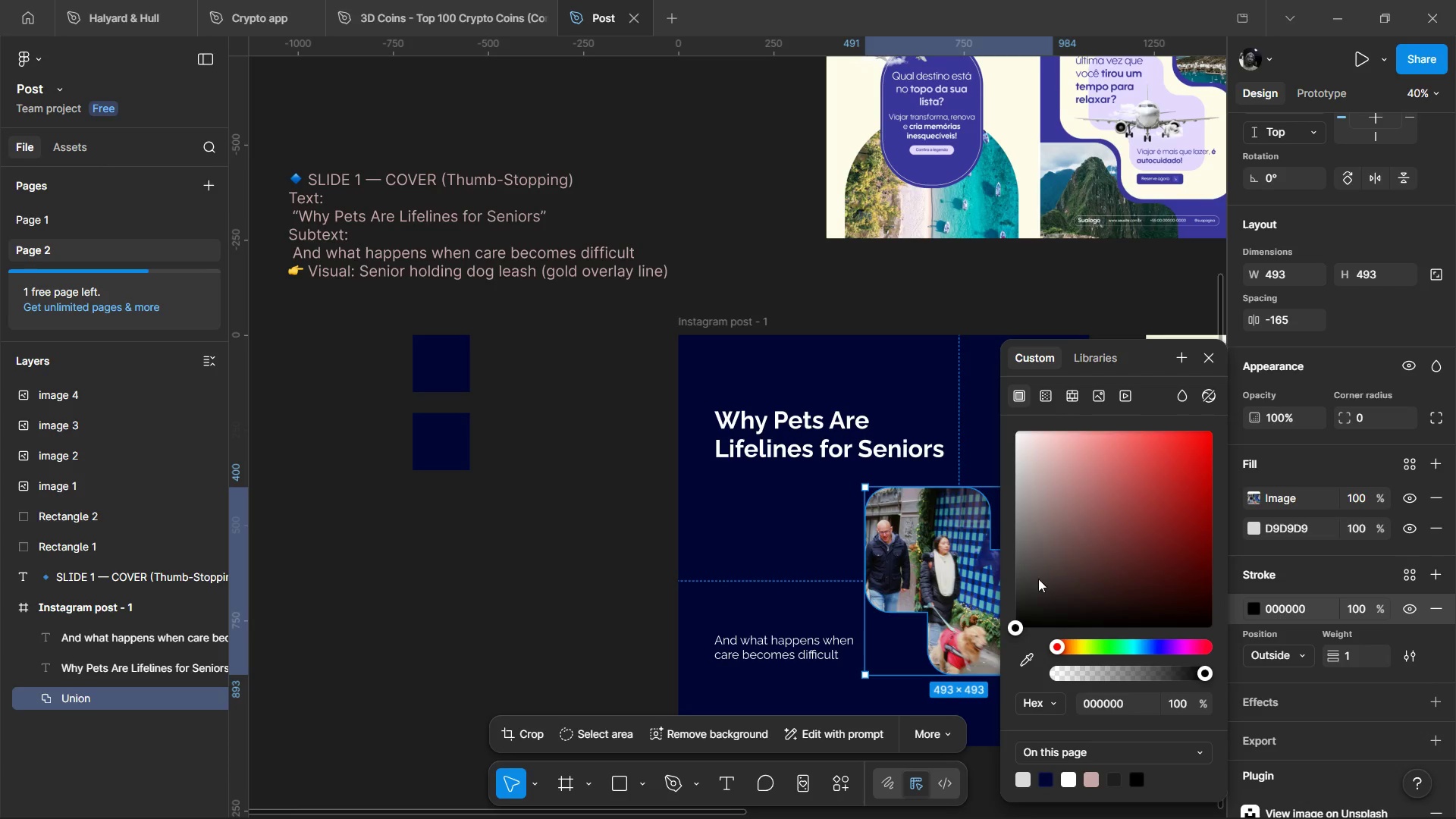 
left_click_drag(start_coordinate=[1033, 573], to_coordinate=[879, 321])
 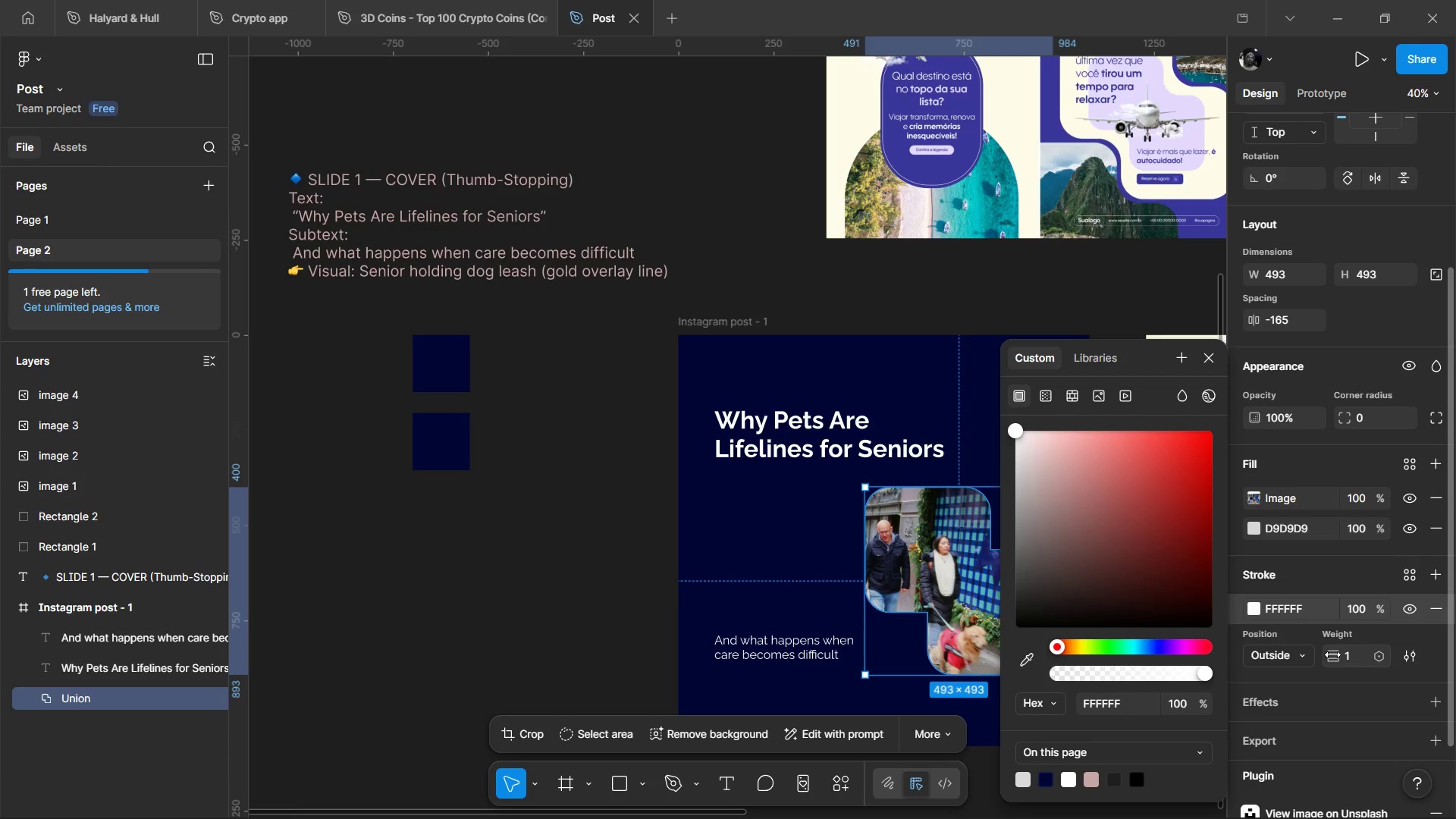 
left_click_drag(start_coordinate=[1332, 654], to_coordinate=[814, 438])
 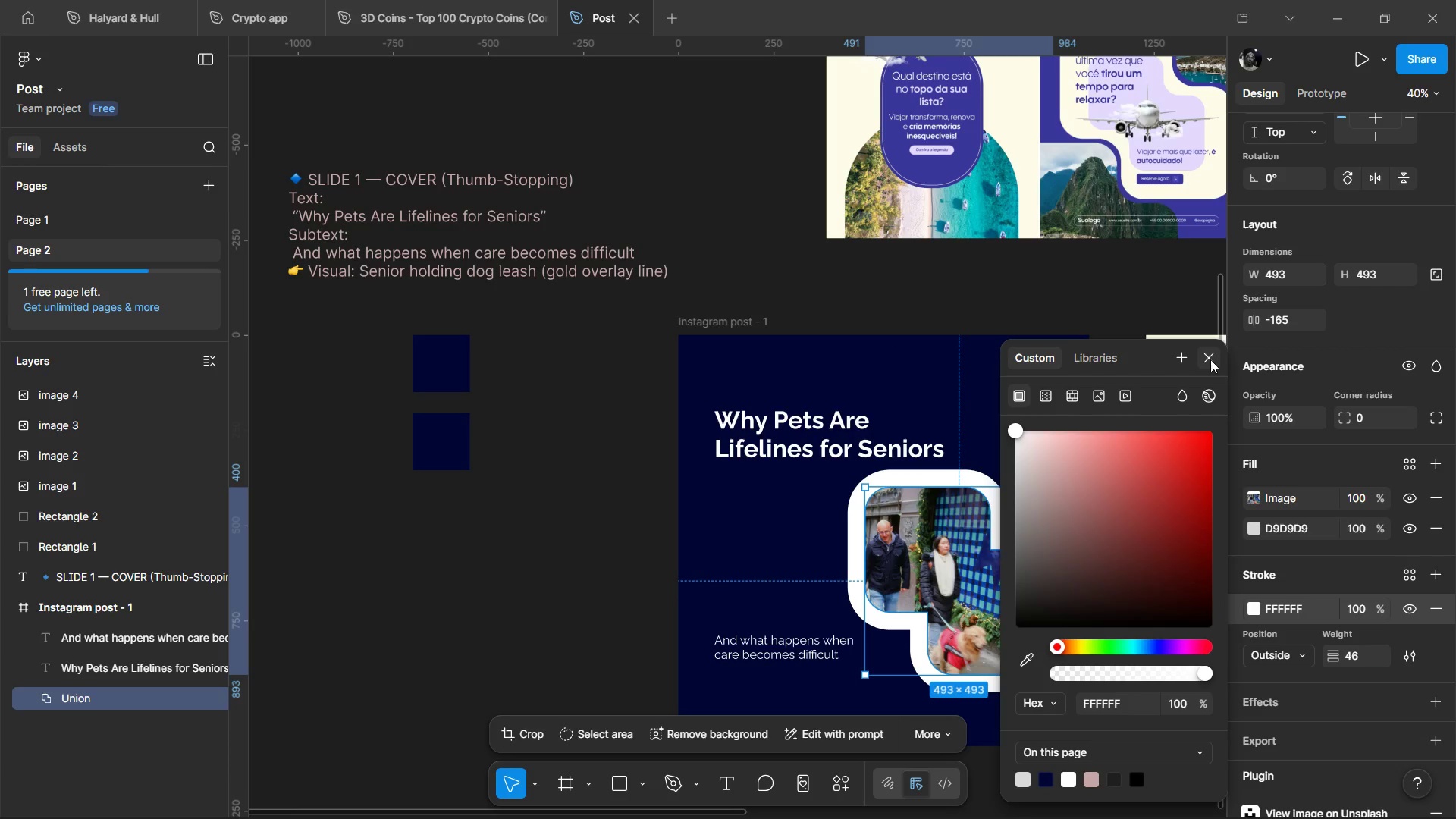 
left_click([1210, 359])
 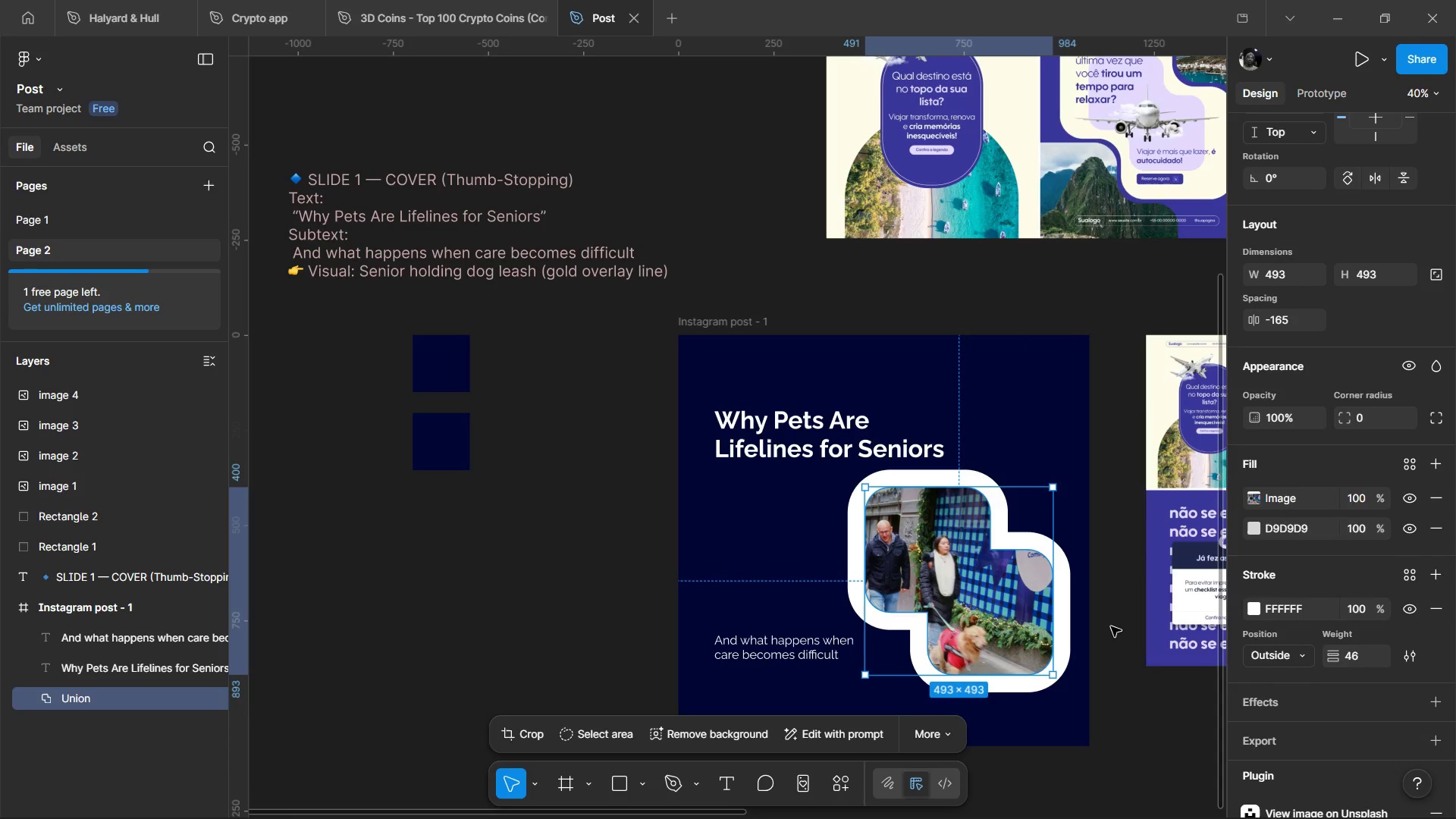 
left_click([1111, 626])
 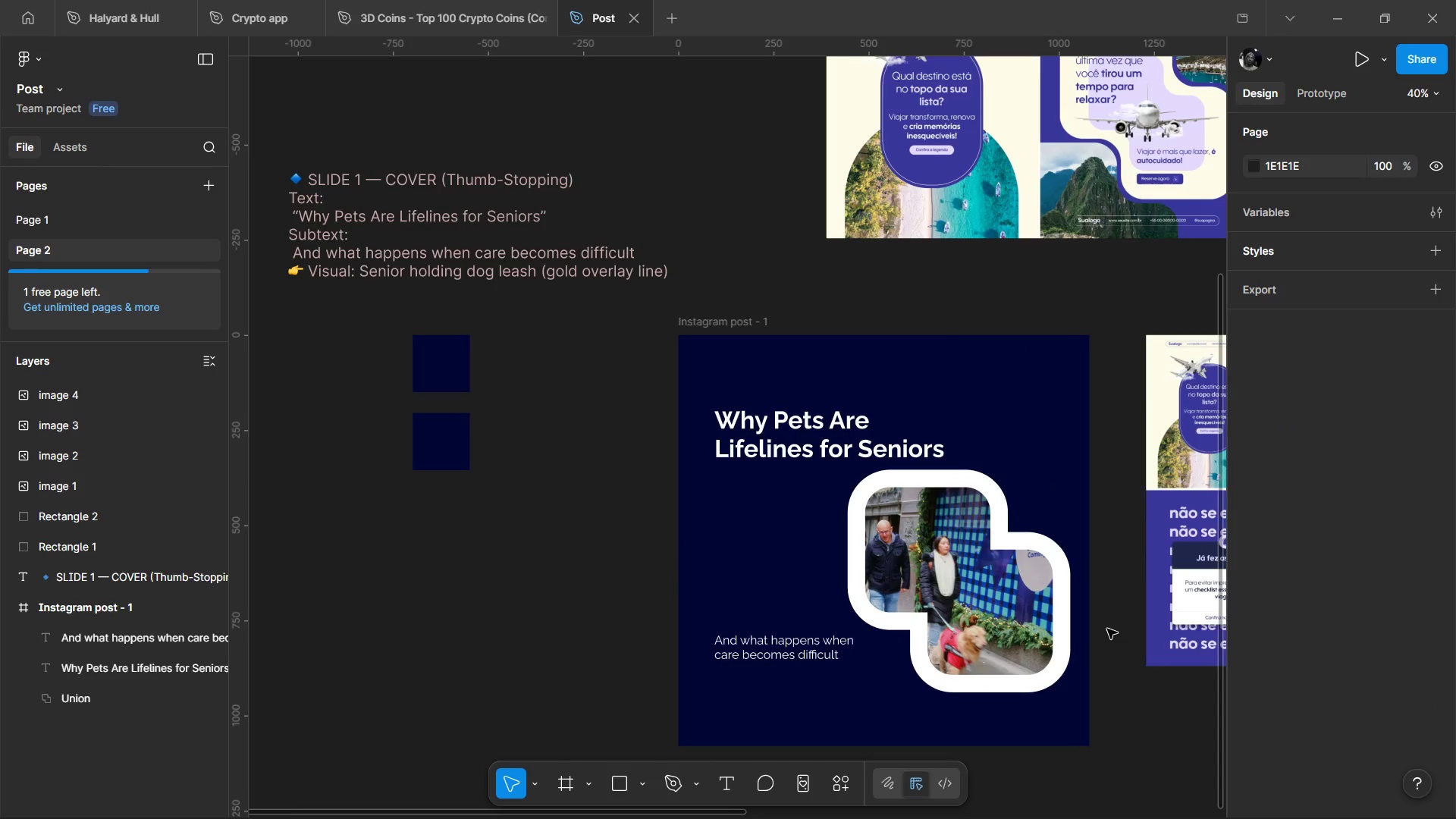 
hold_key(key=ControlLeft, duration=0.5)
 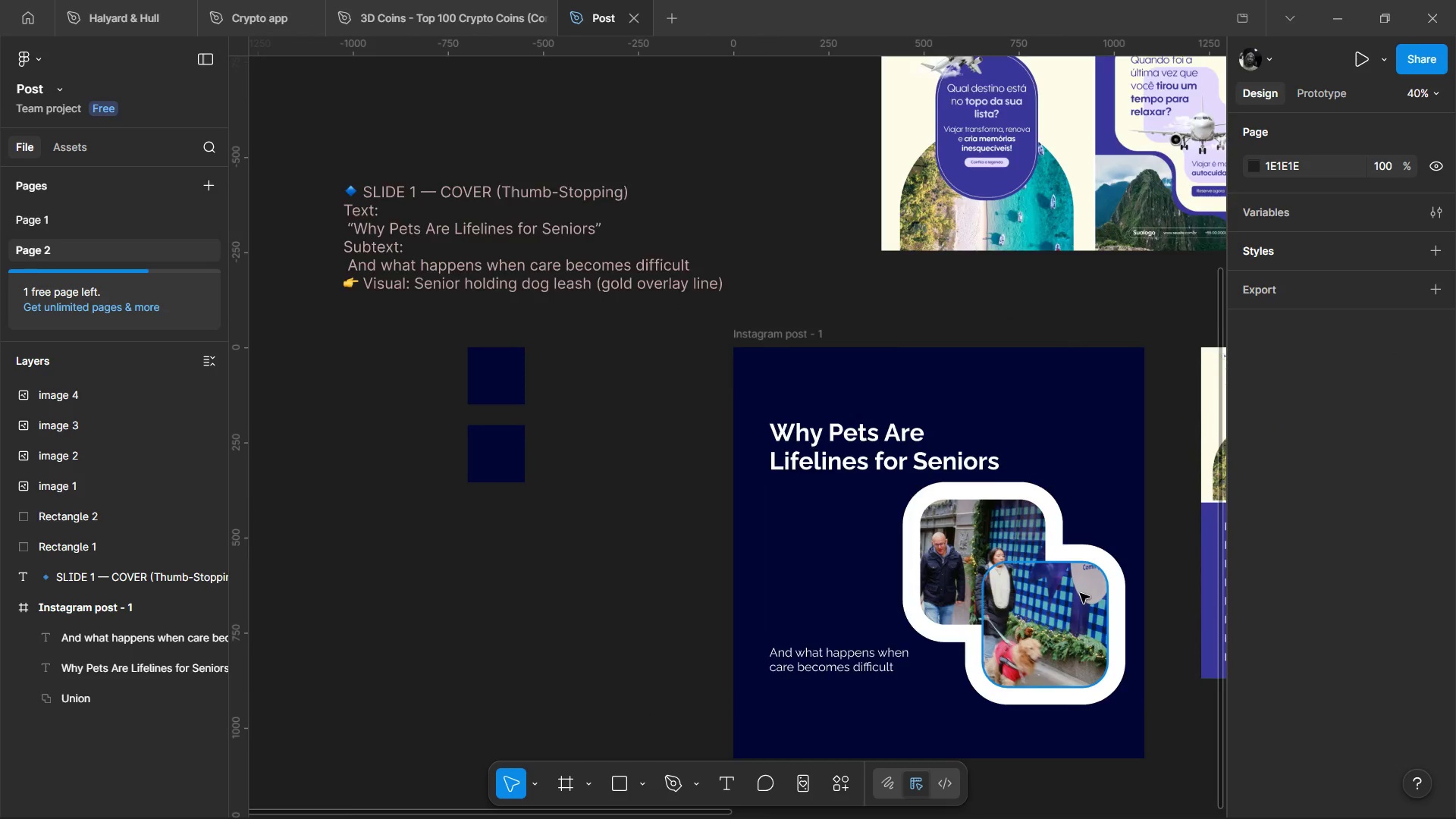 
hold_key(key=ControlLeft, duration=1.5)
 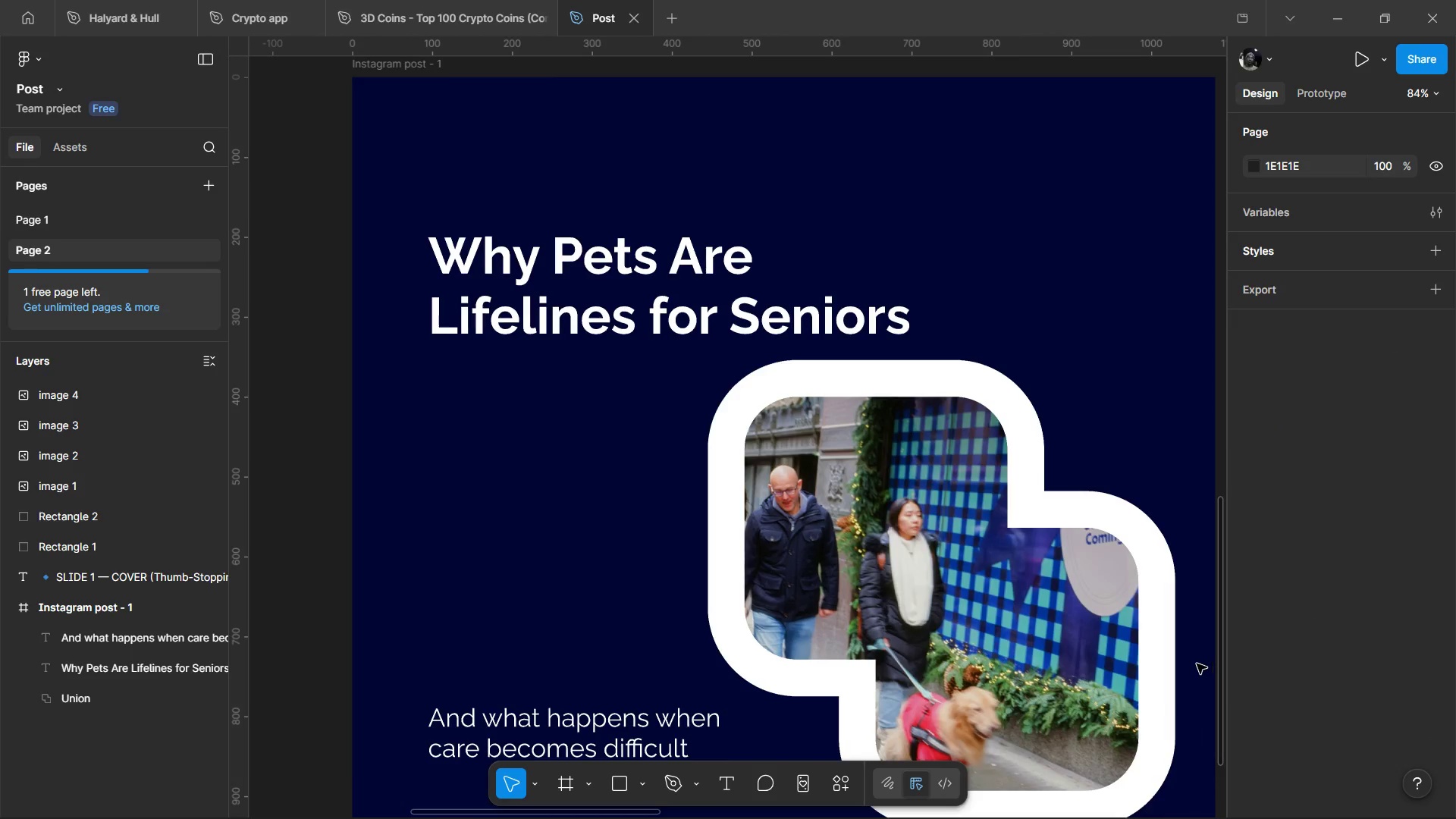 
scroll: coordinate [1106, 629], scroll_direction: down, amount: 2.0
 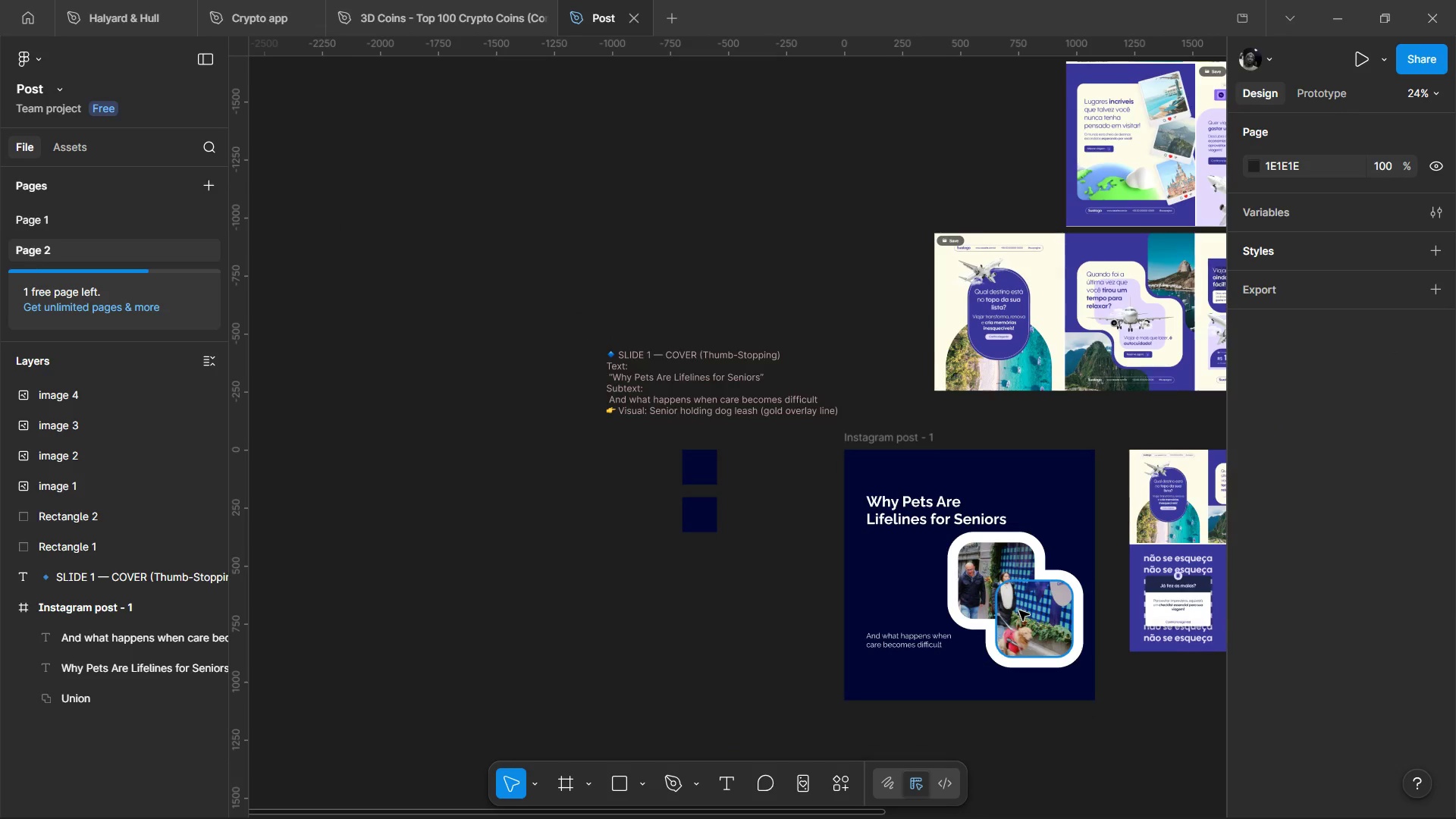 
scroll: coordinate [1069, 600], scroll_direction: up, amount: 5.0
 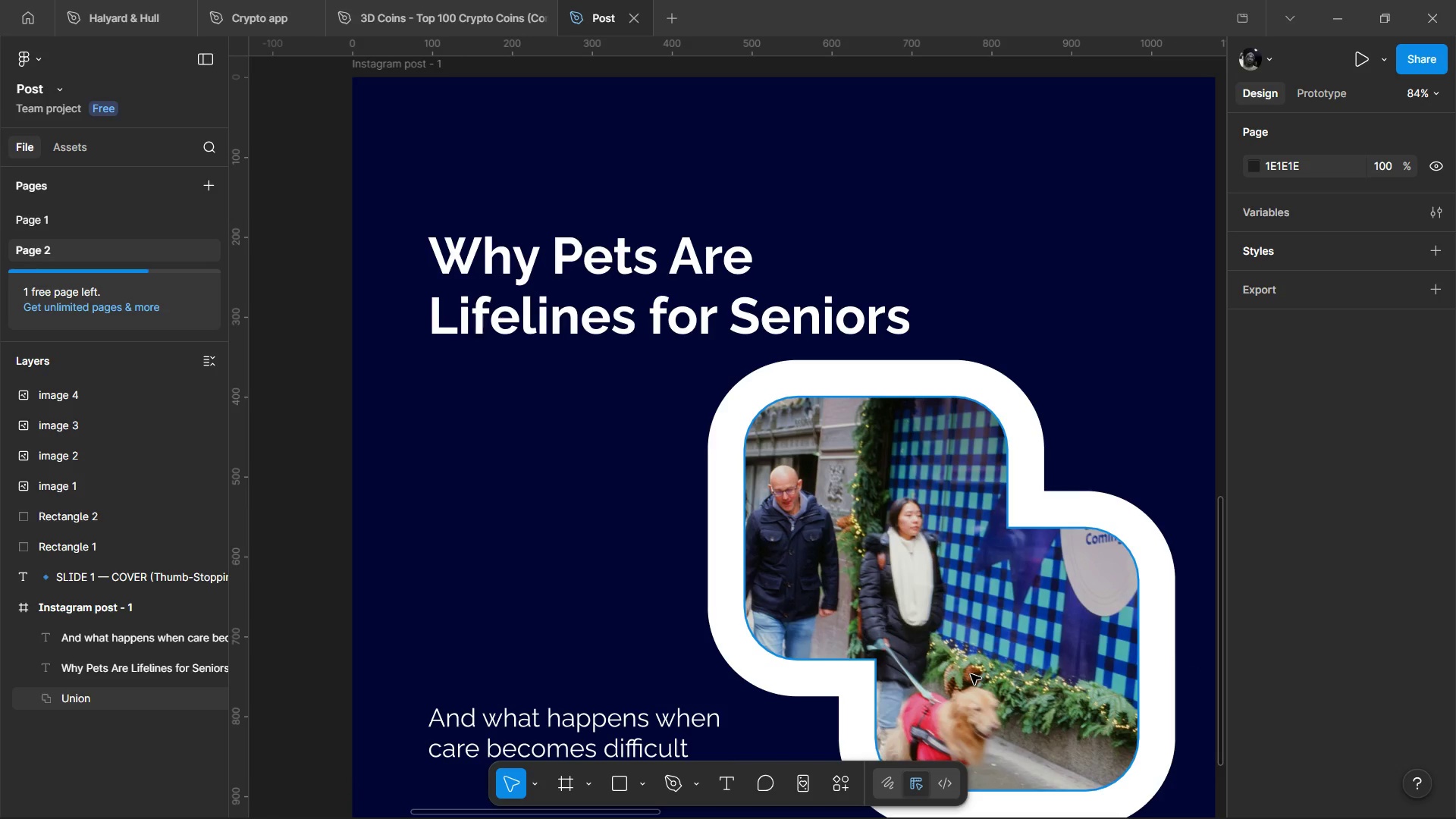 
hold_key(key=ControlLeft, duration=0.55)
scroll: coordinate [984, 579], scroll_direction: down, amount: 2.0
 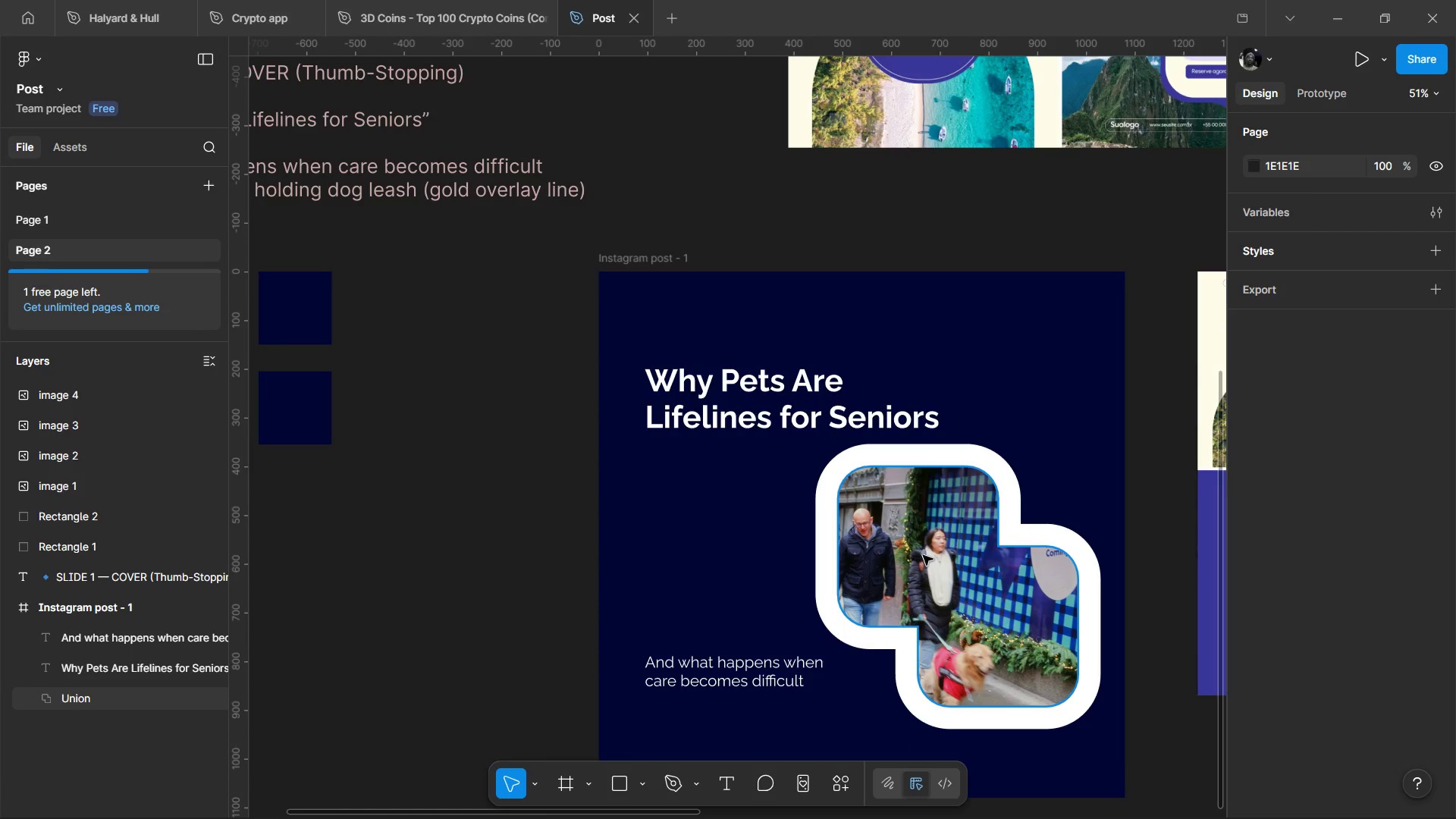 
left_click([923, 555])
 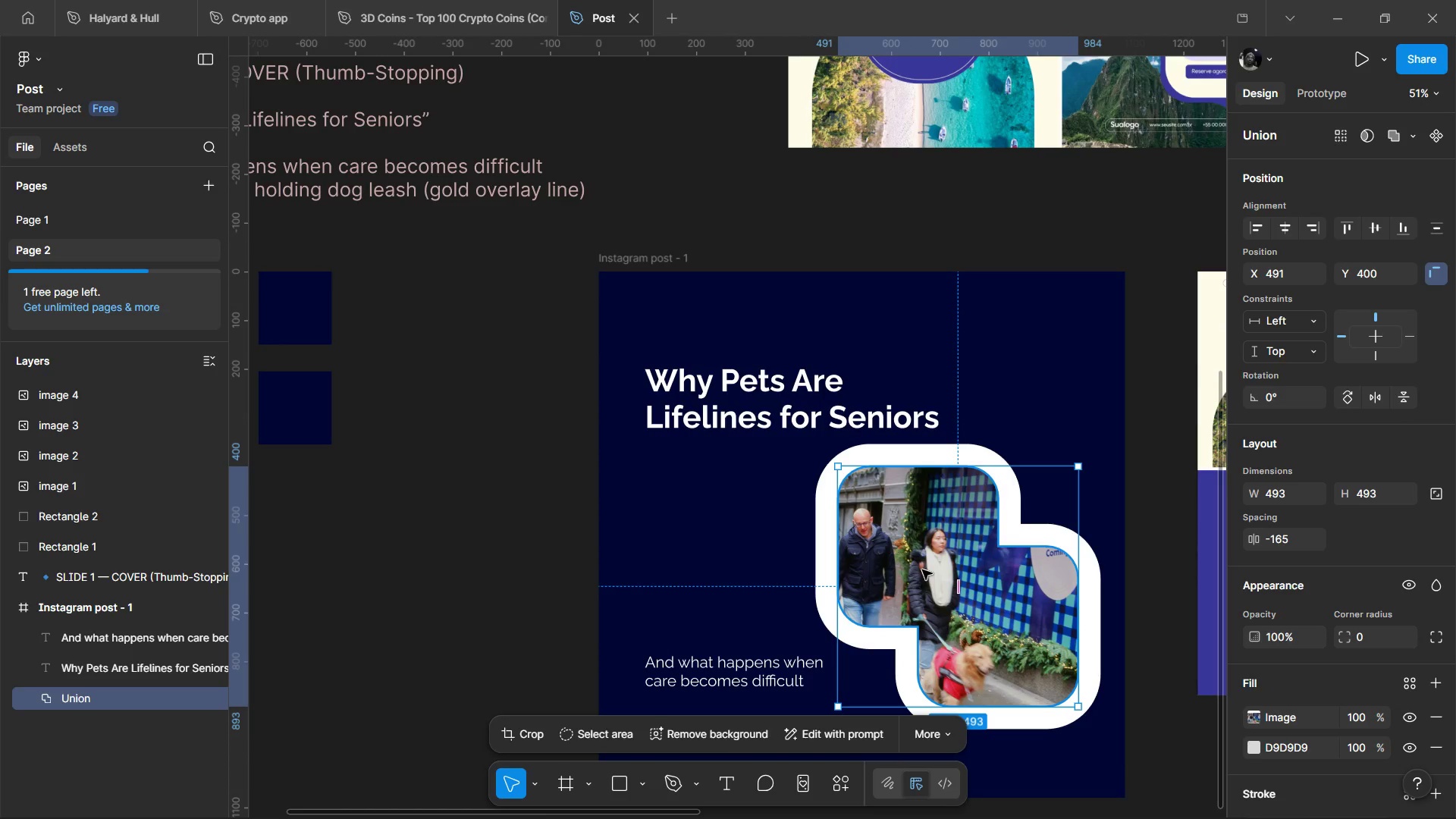 
hold_key(key=ControlLeft, duration=0.84)
scroll: coordinate [925, 581], scroll_direction: down, amount: 3.0
 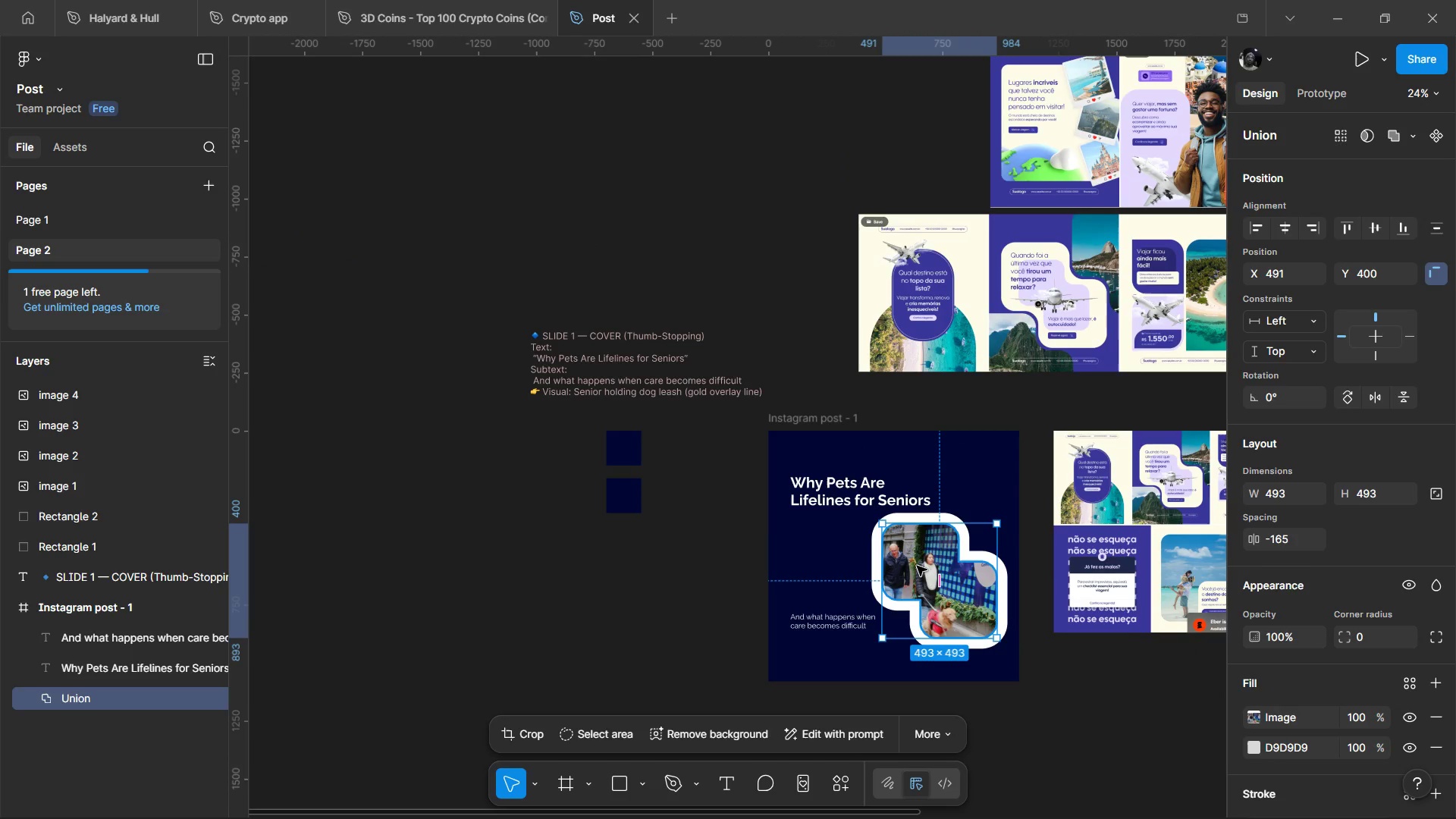 
right_click([917, 566])
 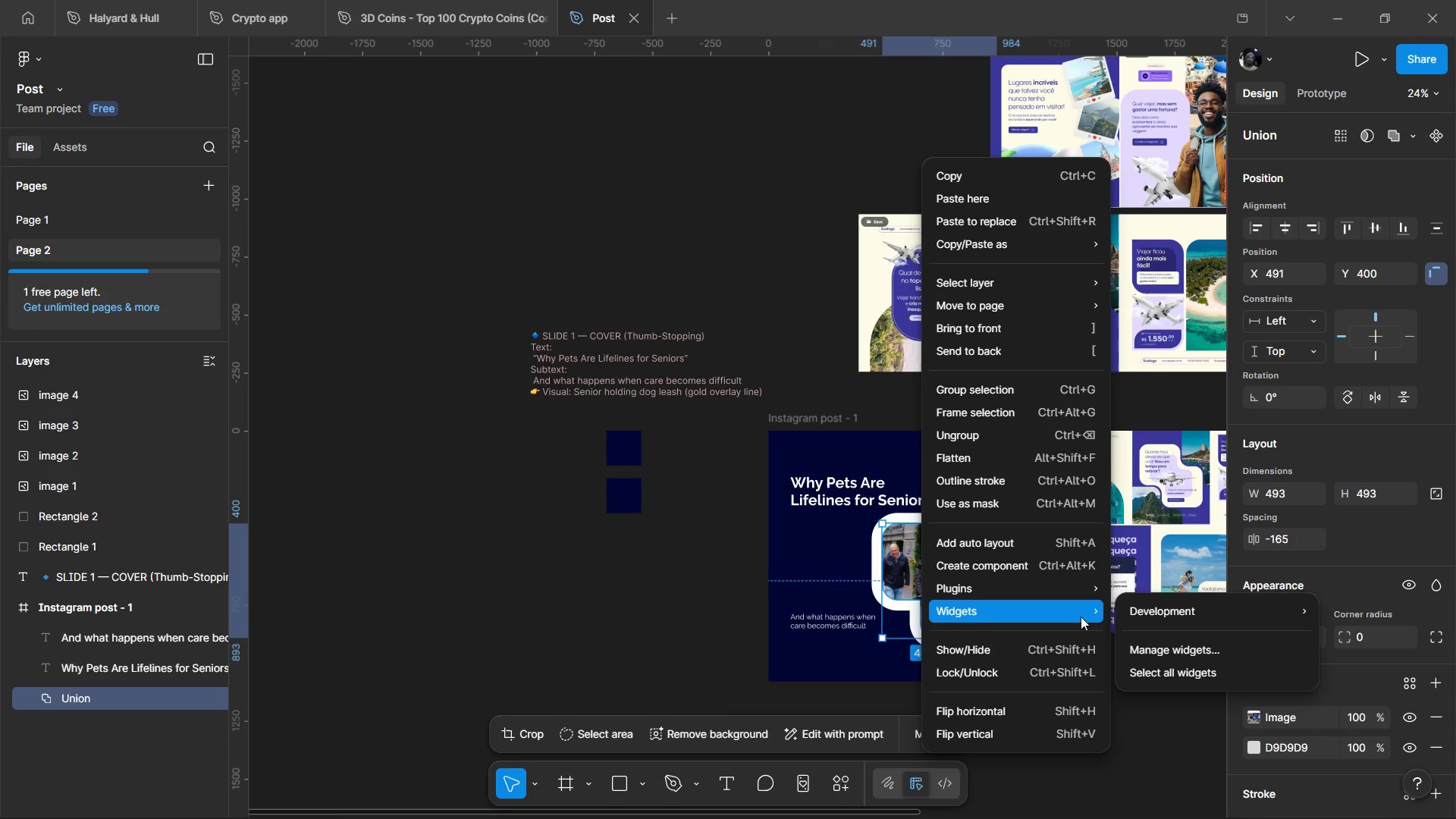 
wait(12.36)
 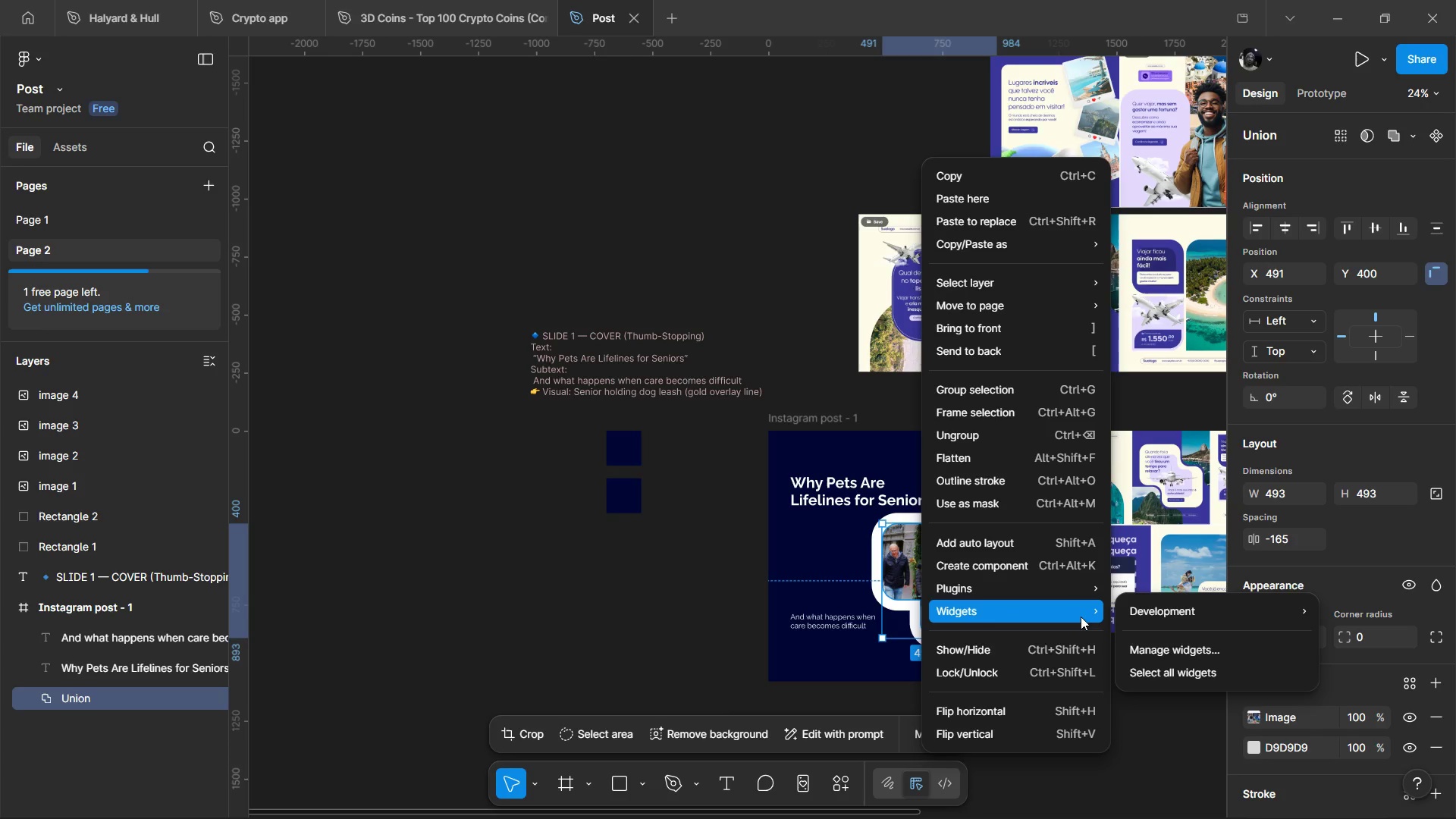 
left_click([1201, 469])
 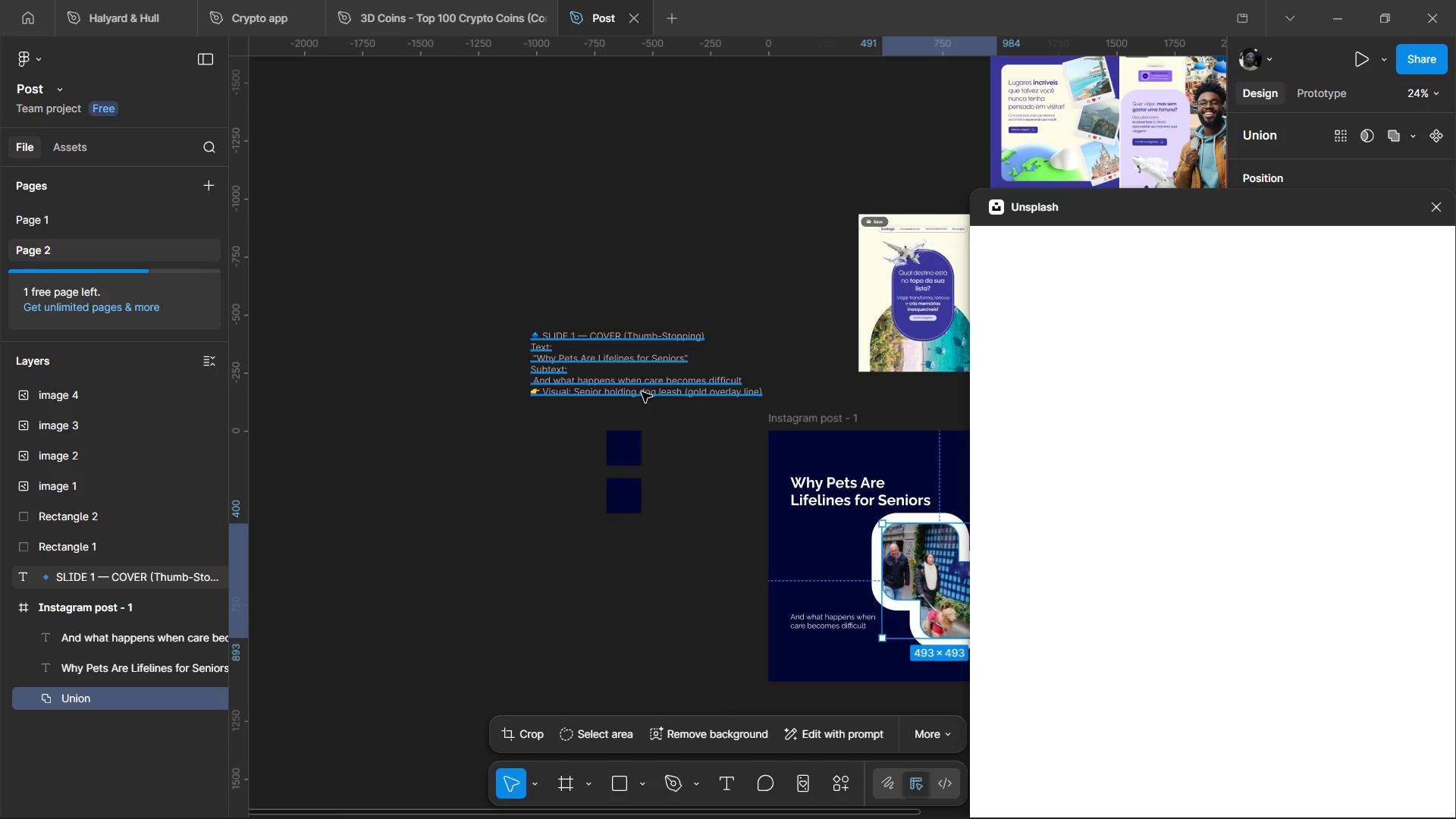 
double_click([642, 394])
 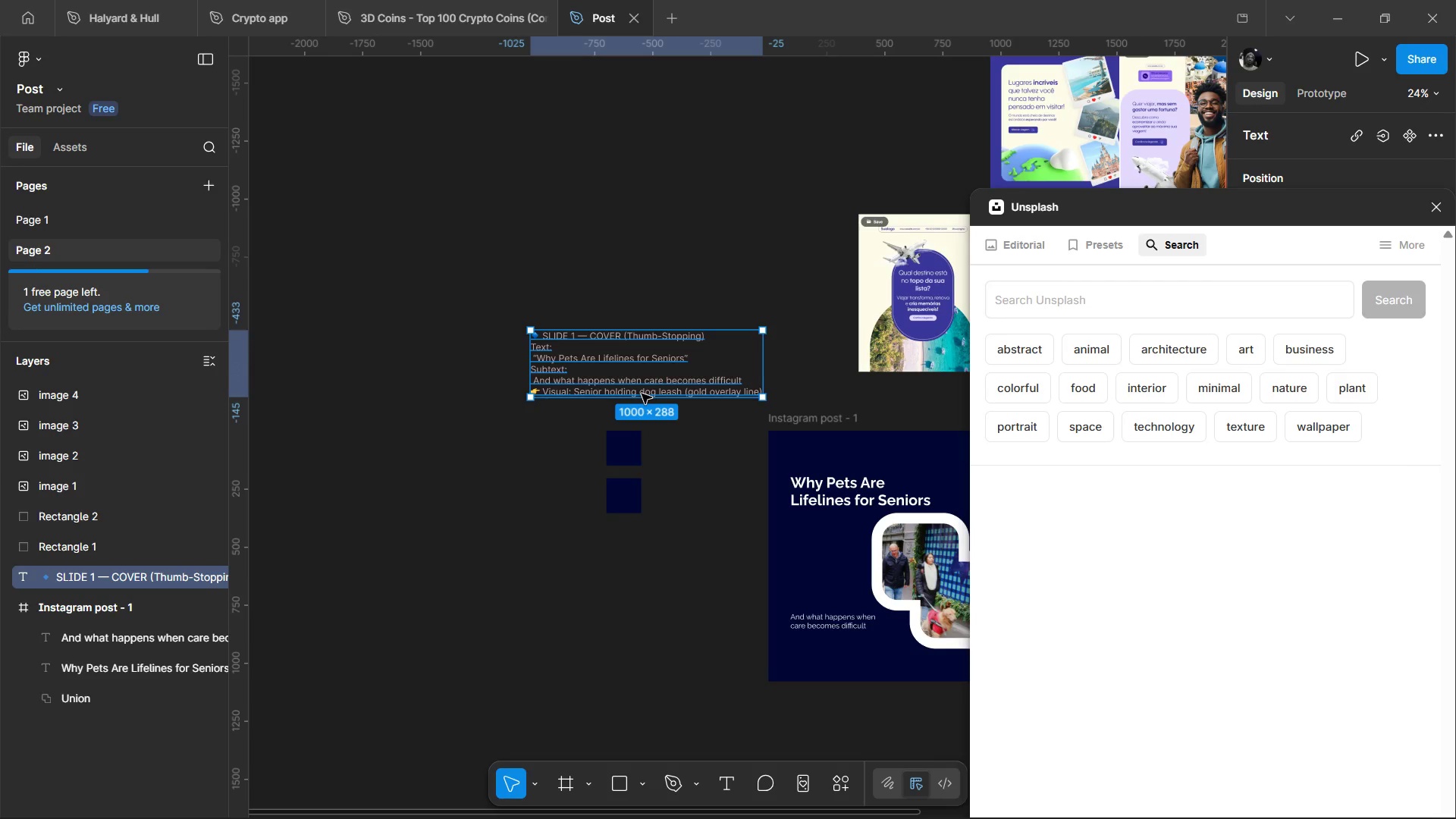 
double_click([642, 394])
 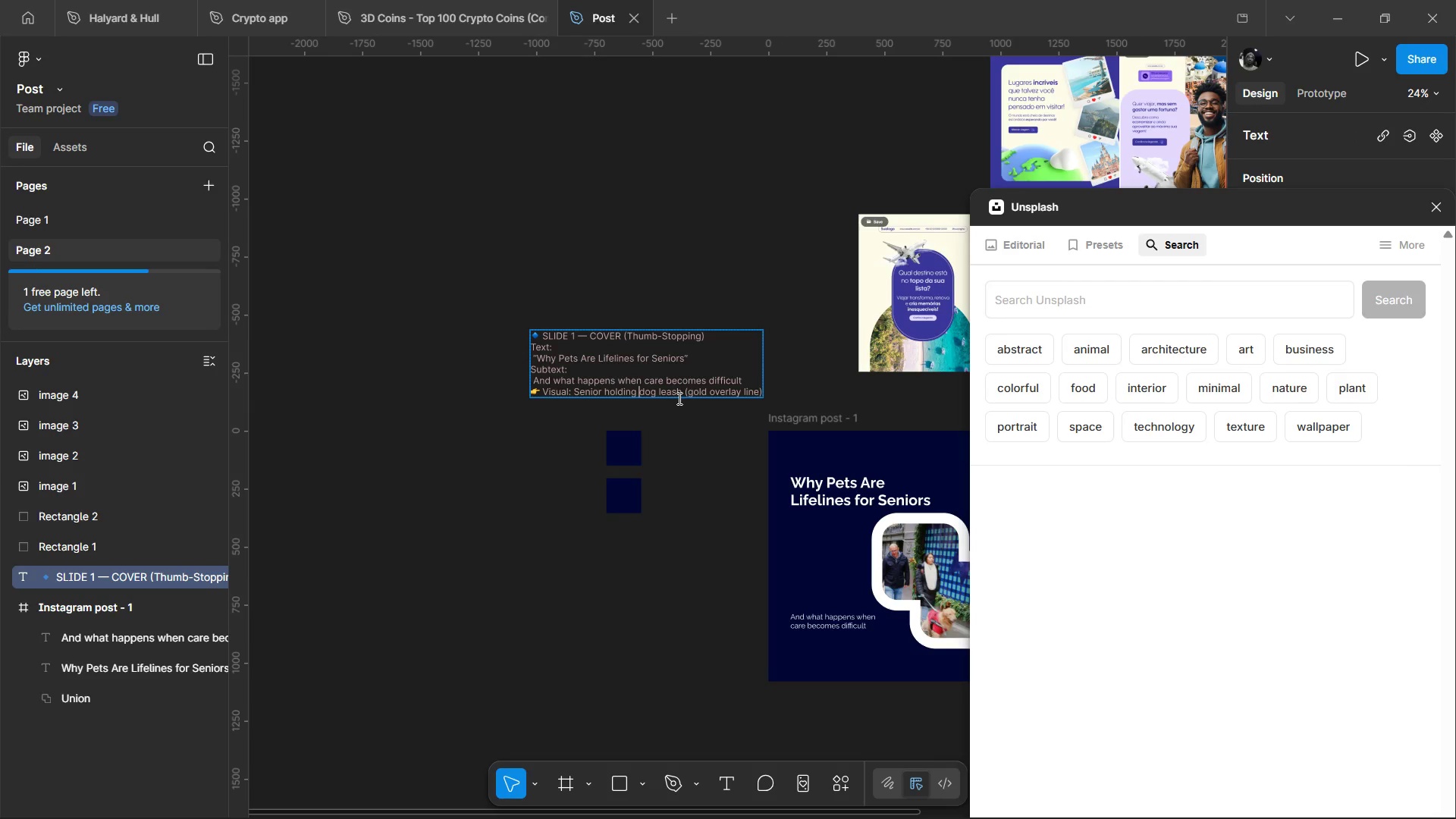 
left_click([678, 398])
 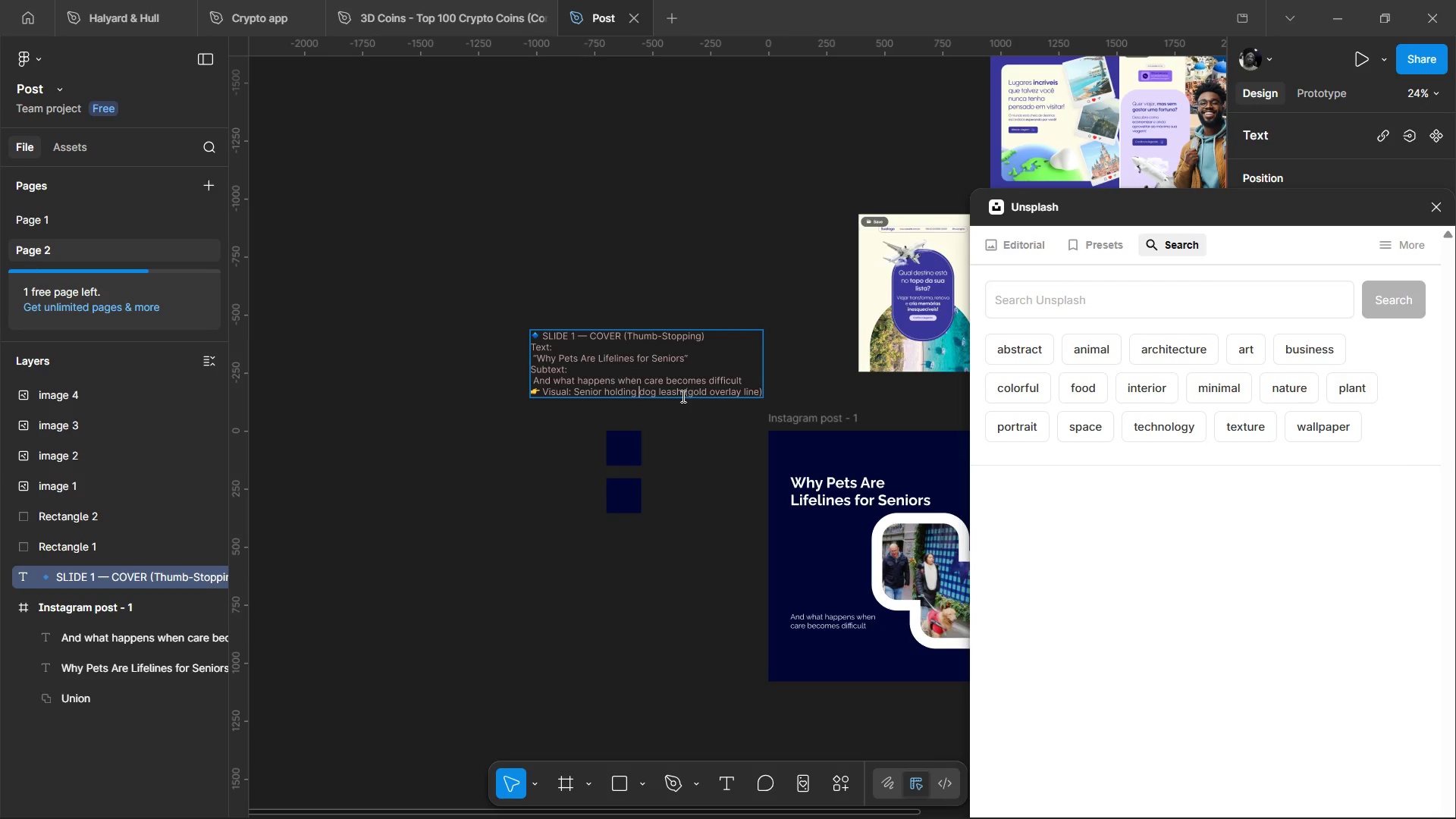 
left_click_drag(start_coordinate=[682, 396], to_coordinate=[575, 402])
 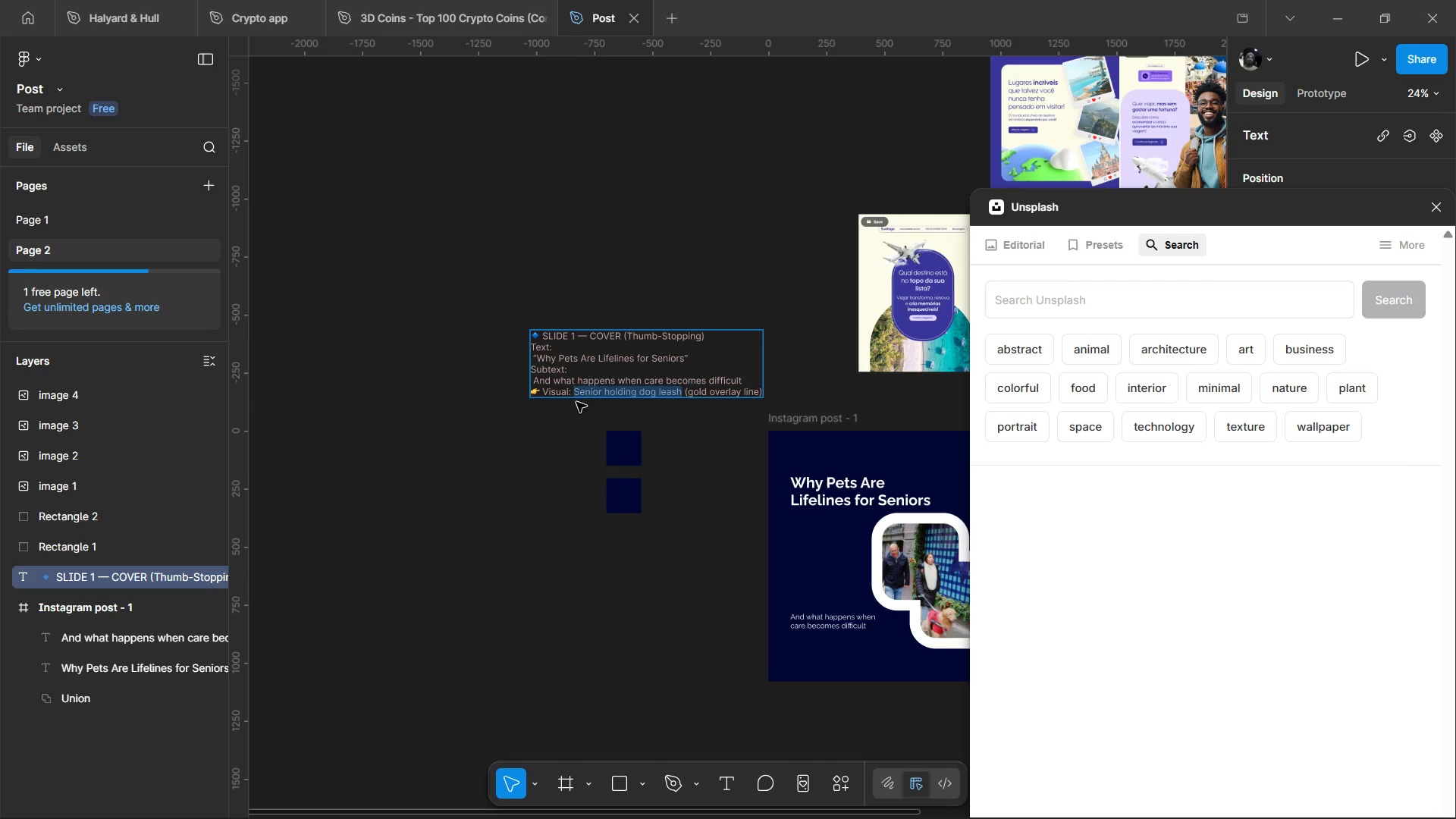 
key(Control+C)
 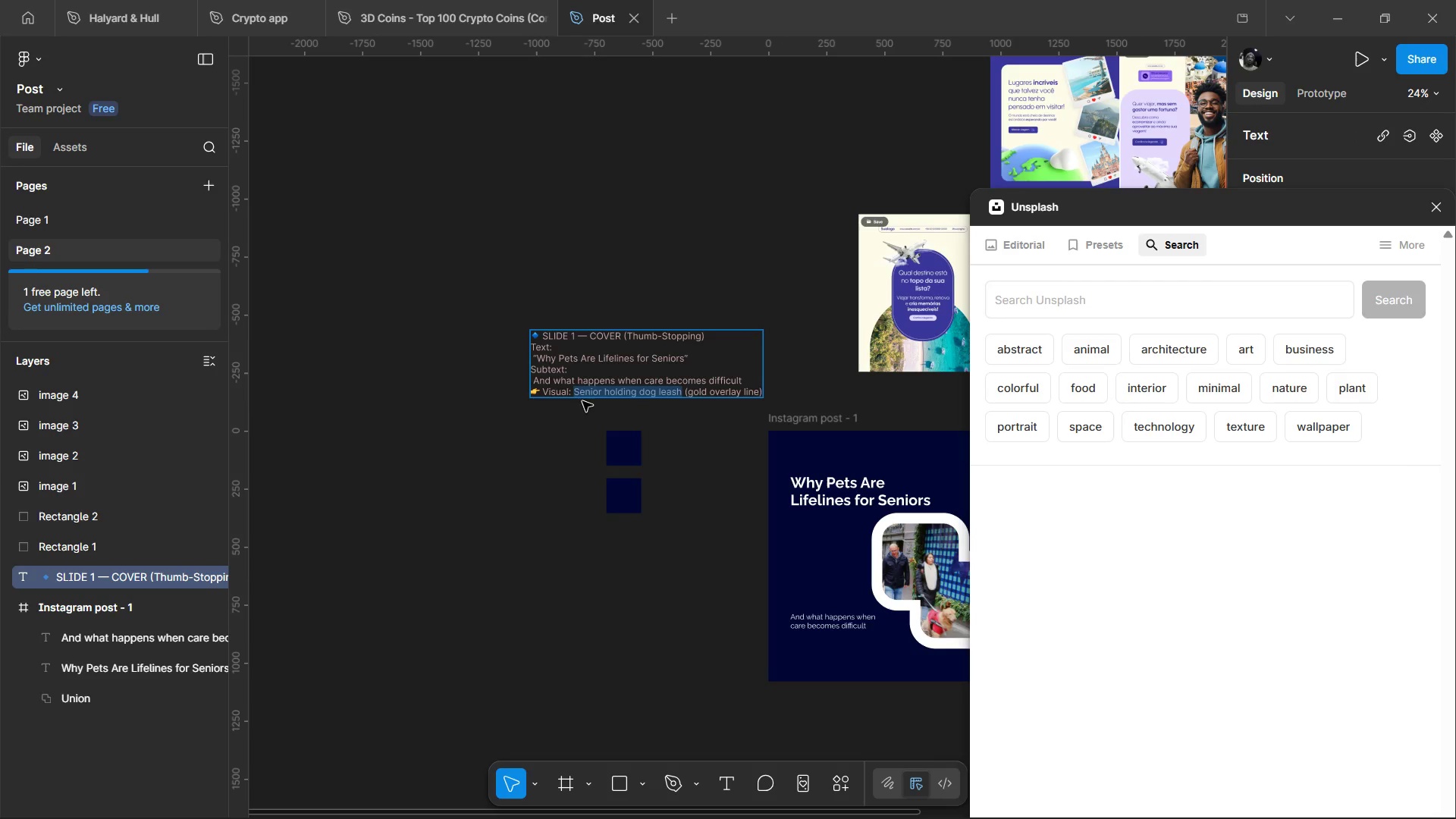 
key(Control+C)
 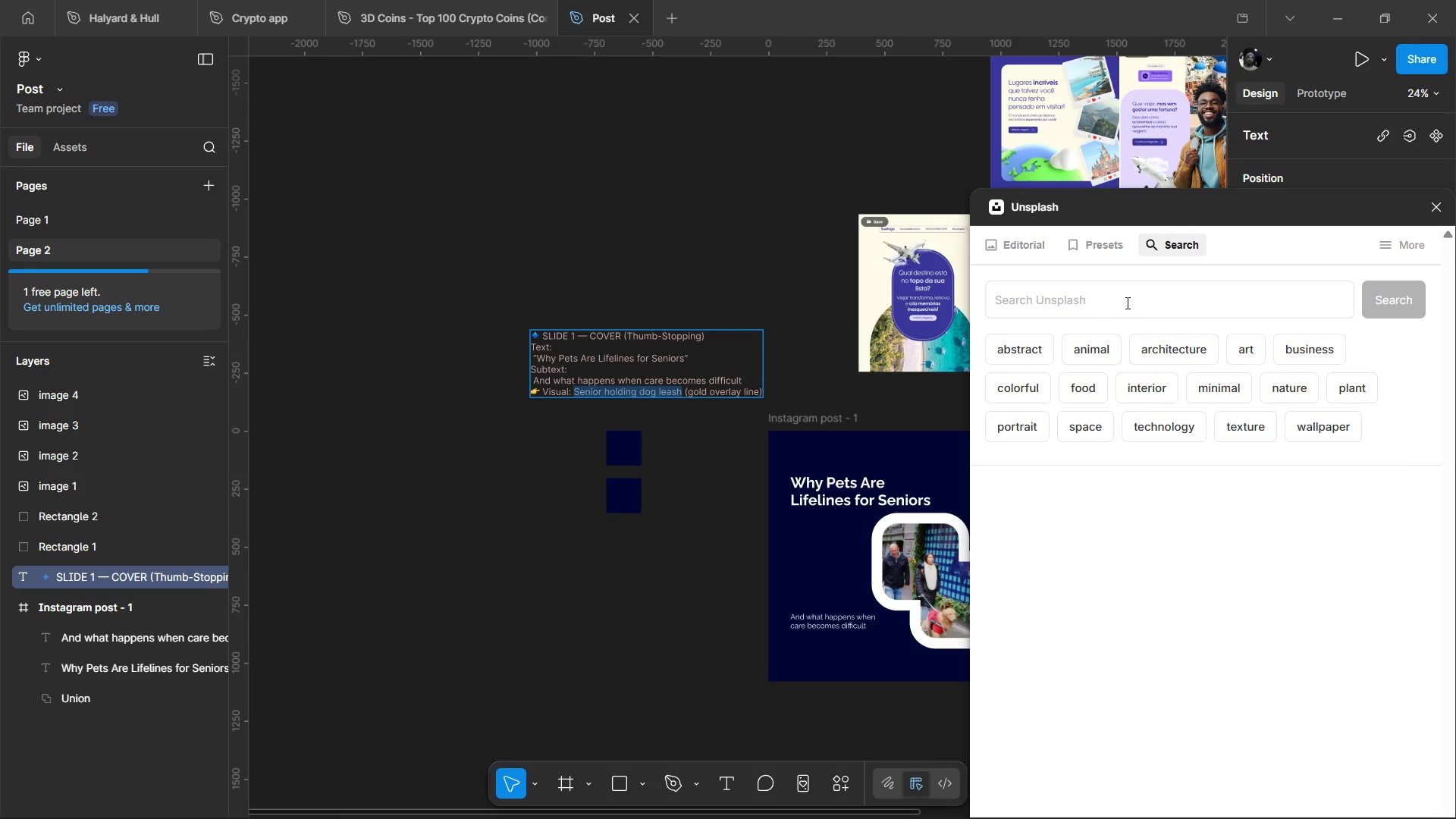 
left_click([1126, 304])
 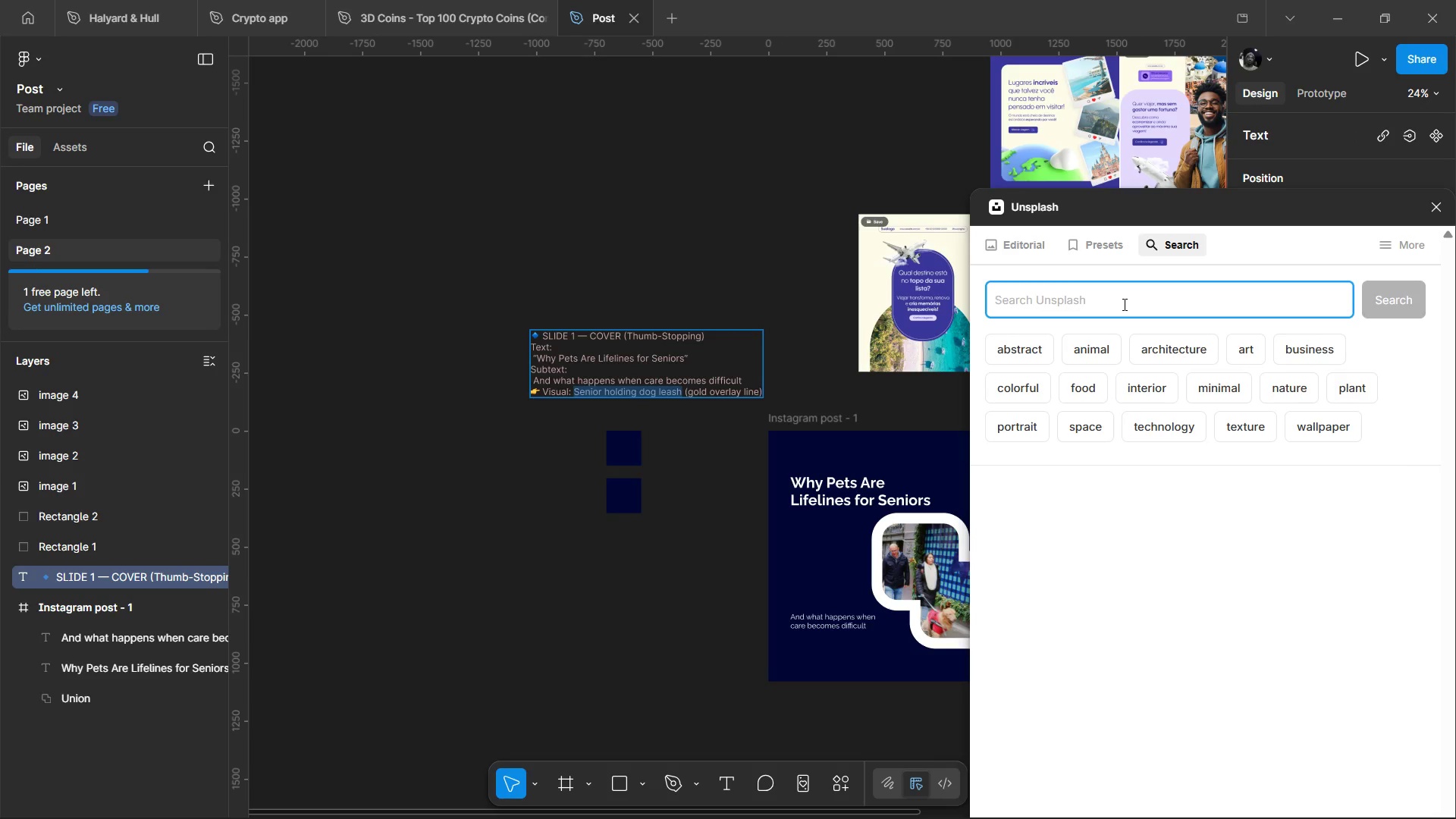 
key(Control+V)
 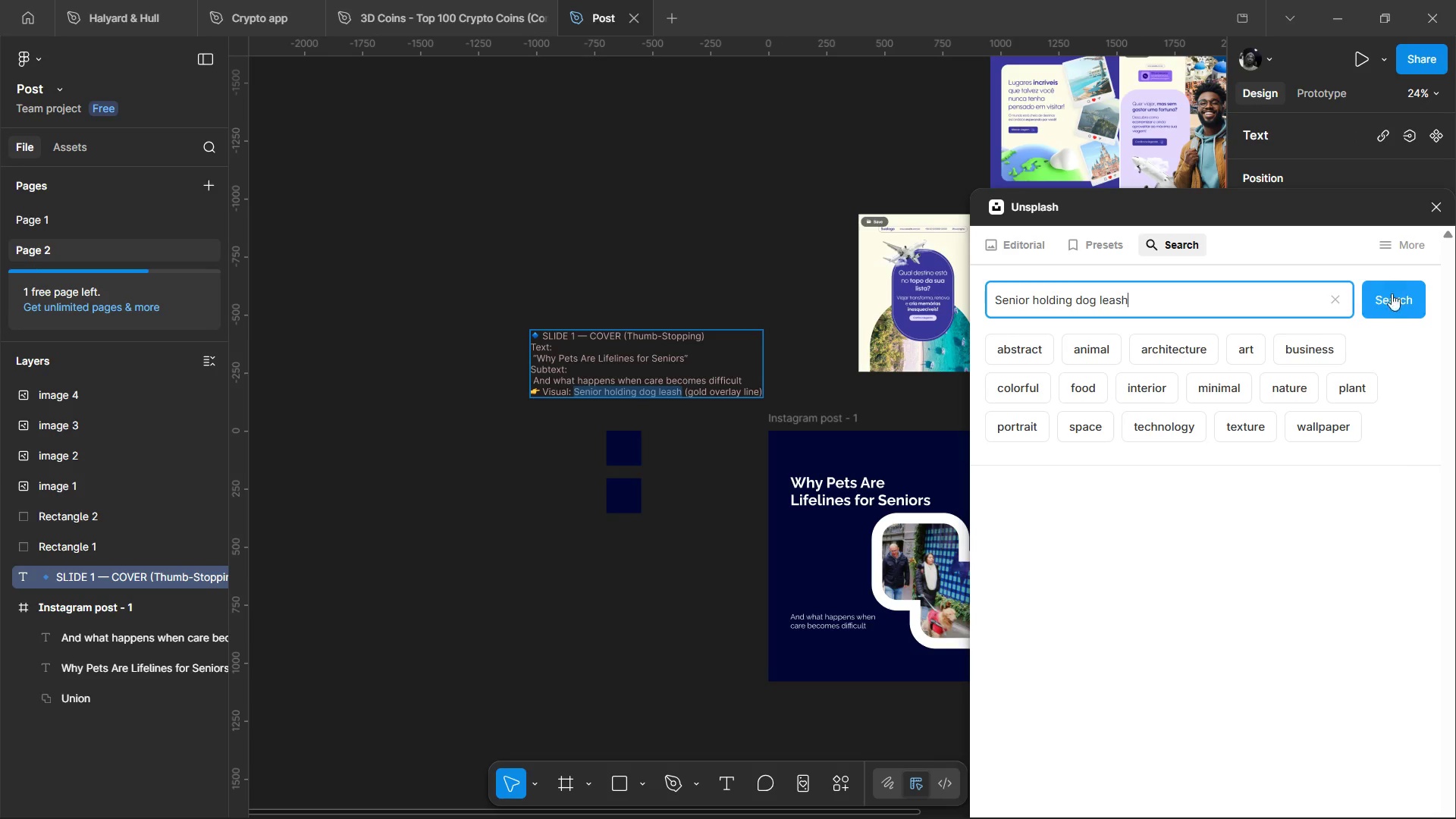 
left_click([1390, 302])
 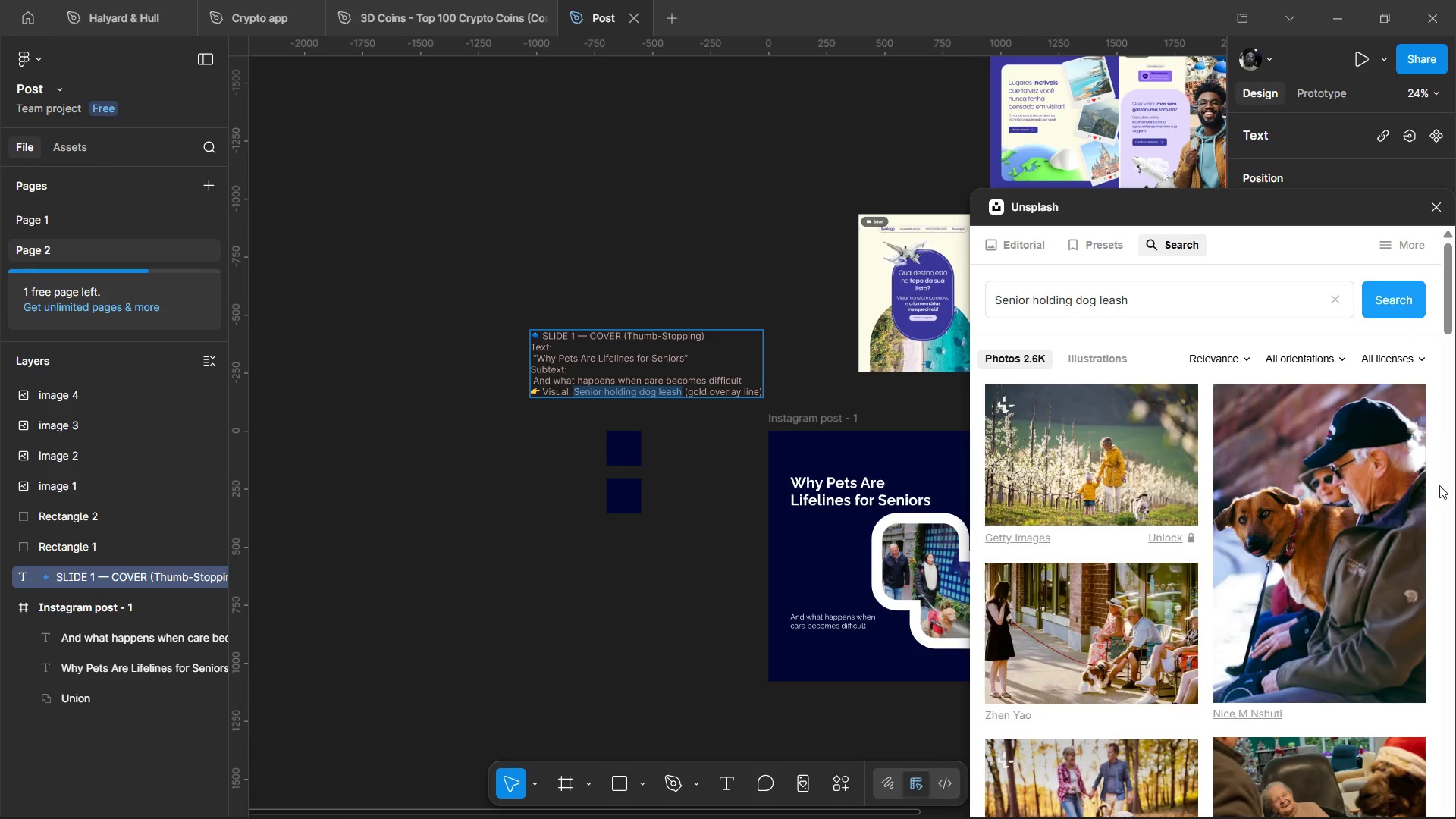 
wait(6.14)
 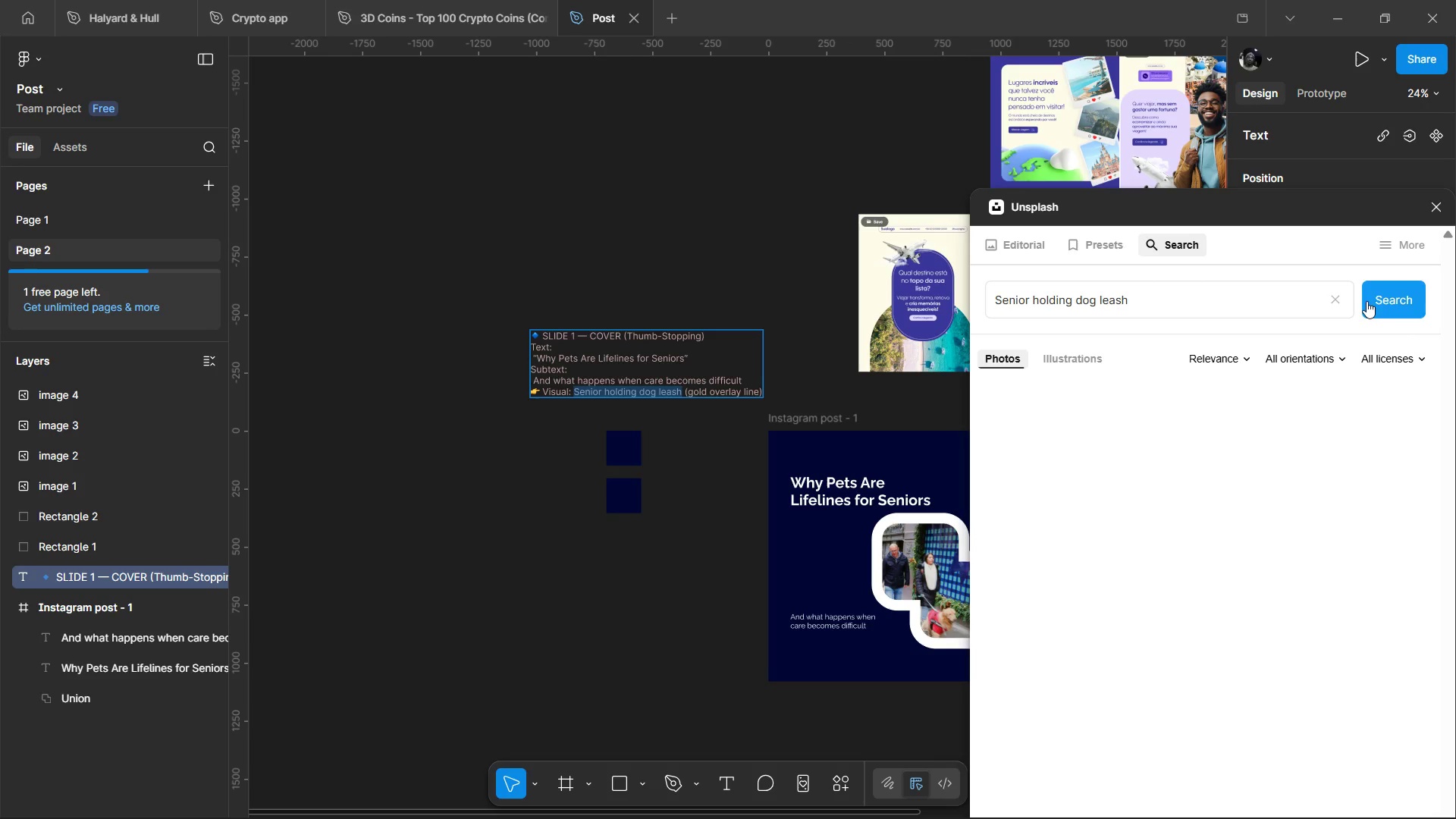 
scroll: coordinate [1290, 522], scroll_direction: down, amount: 2.0
 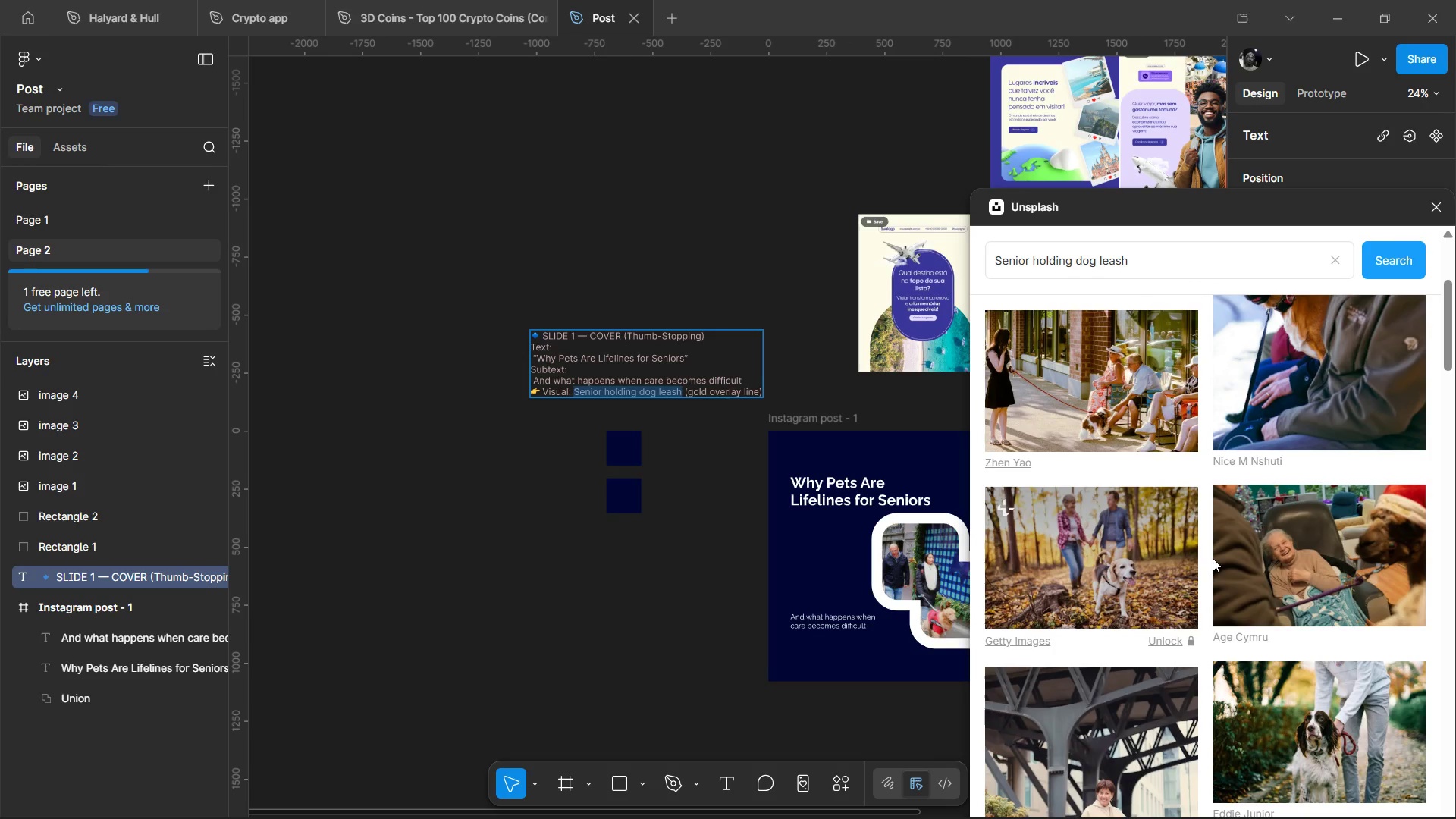 
scroll: coordinate [1236, 548], scroll_direction: up, amount: 1.0
 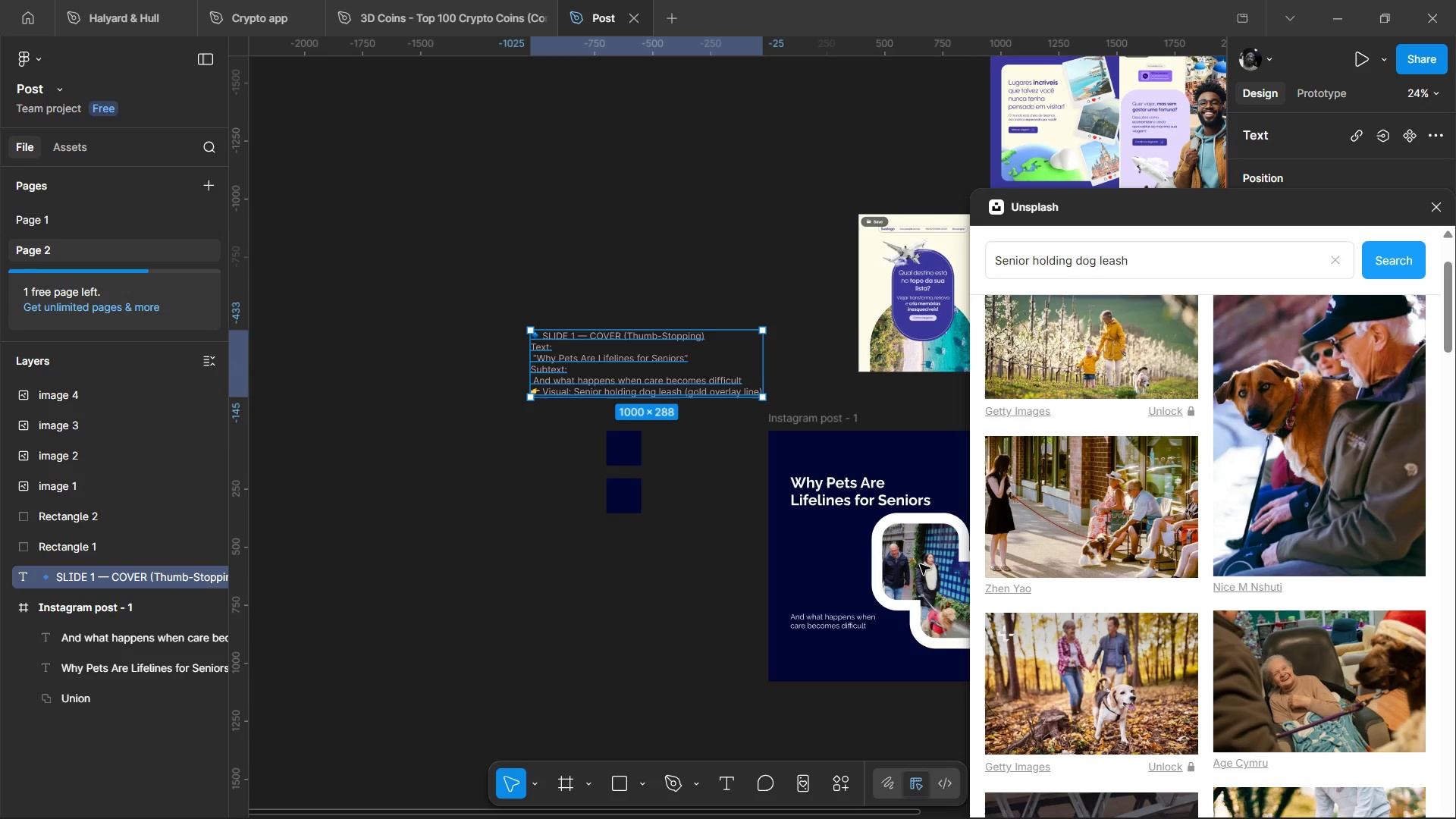 
double_click([920, 564])
 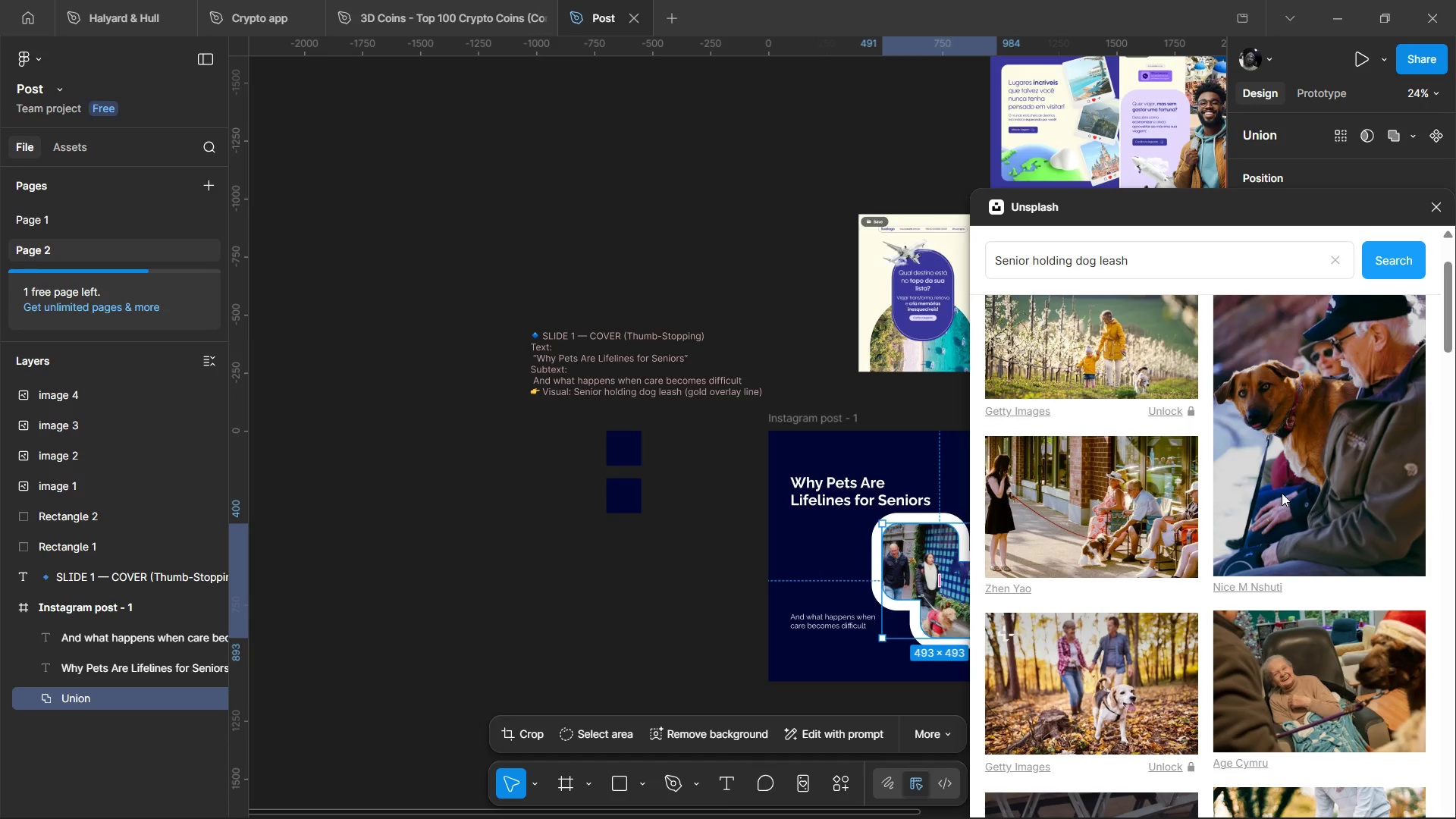 
left_click([1282, 493])
 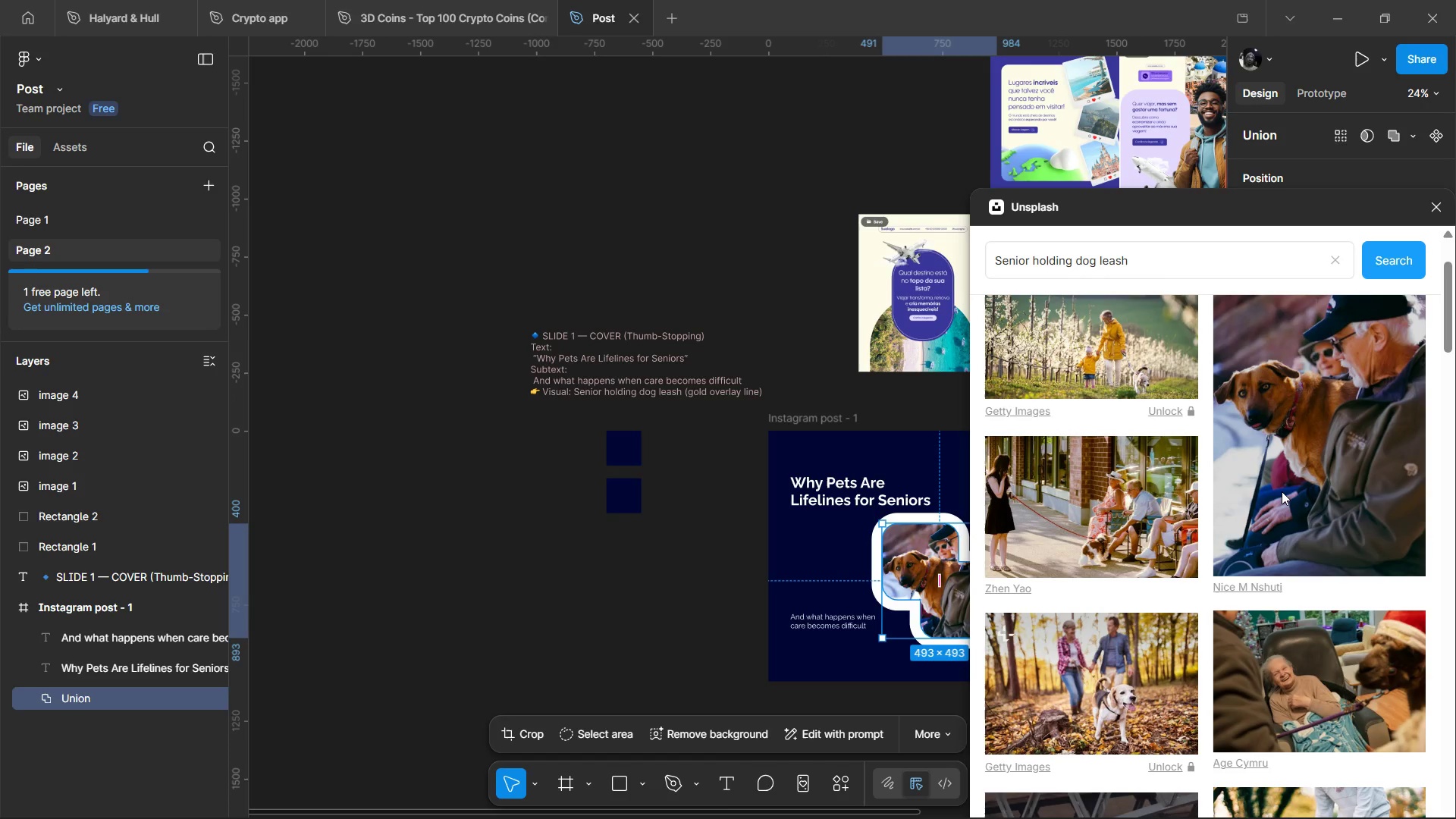 
wait(6.89)
 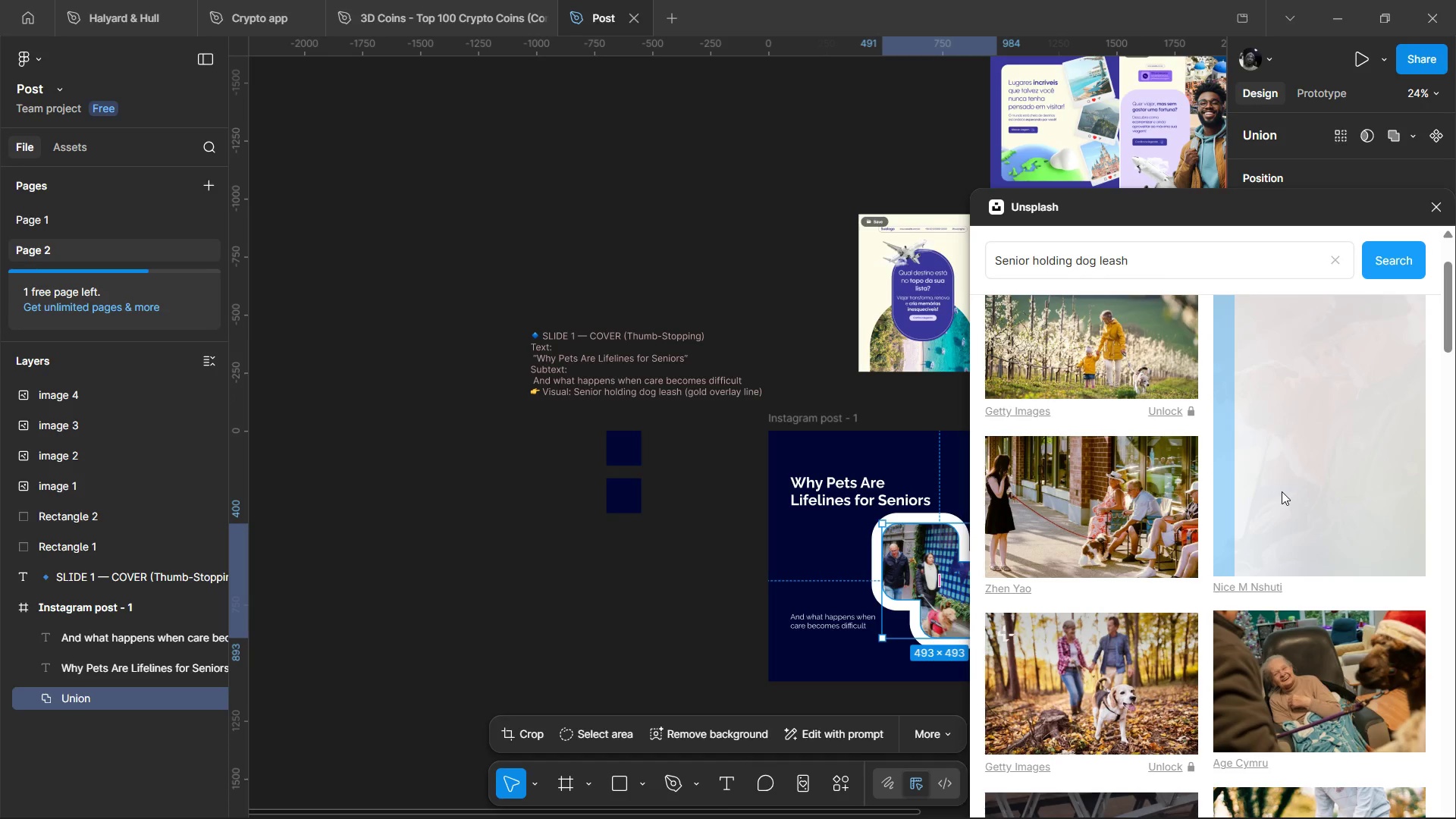 
scroll: coordinate [1289, 507], scroll_direction: down, amount: 6.0
 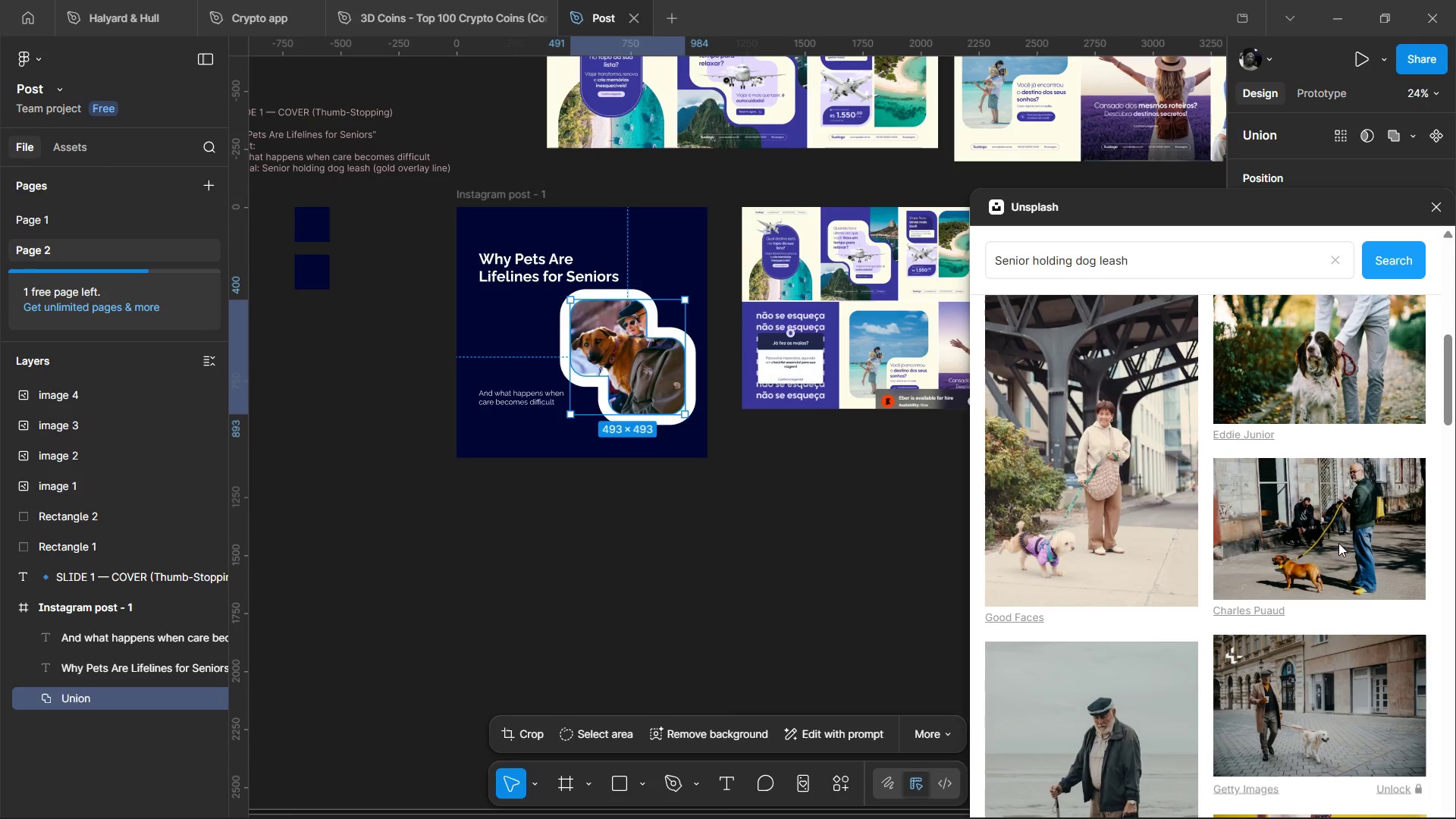 
left_click([1323, 536])
 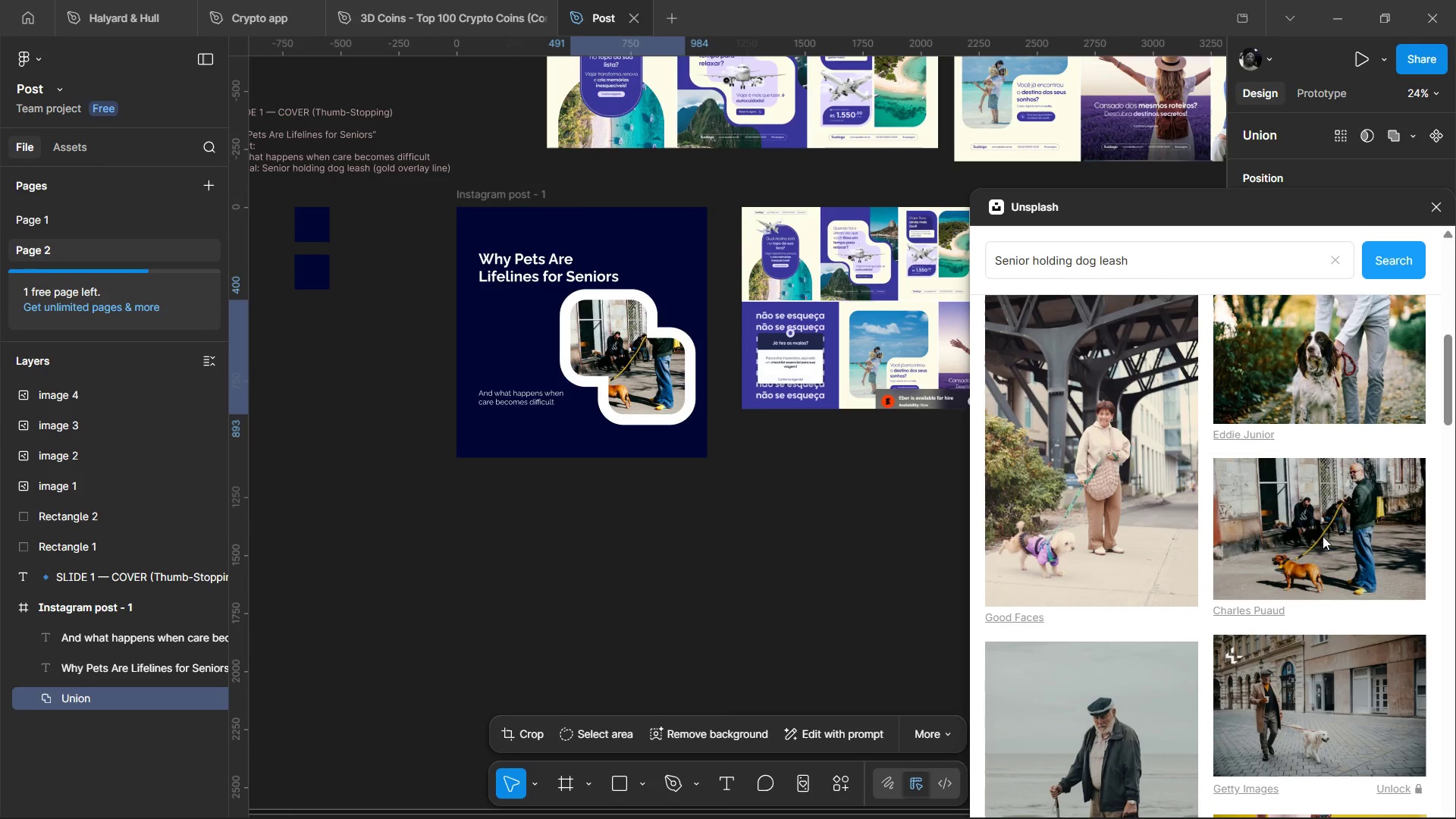 
scroll: coordinate [1322, 536], scroll_direction: down, amount: 4.0
 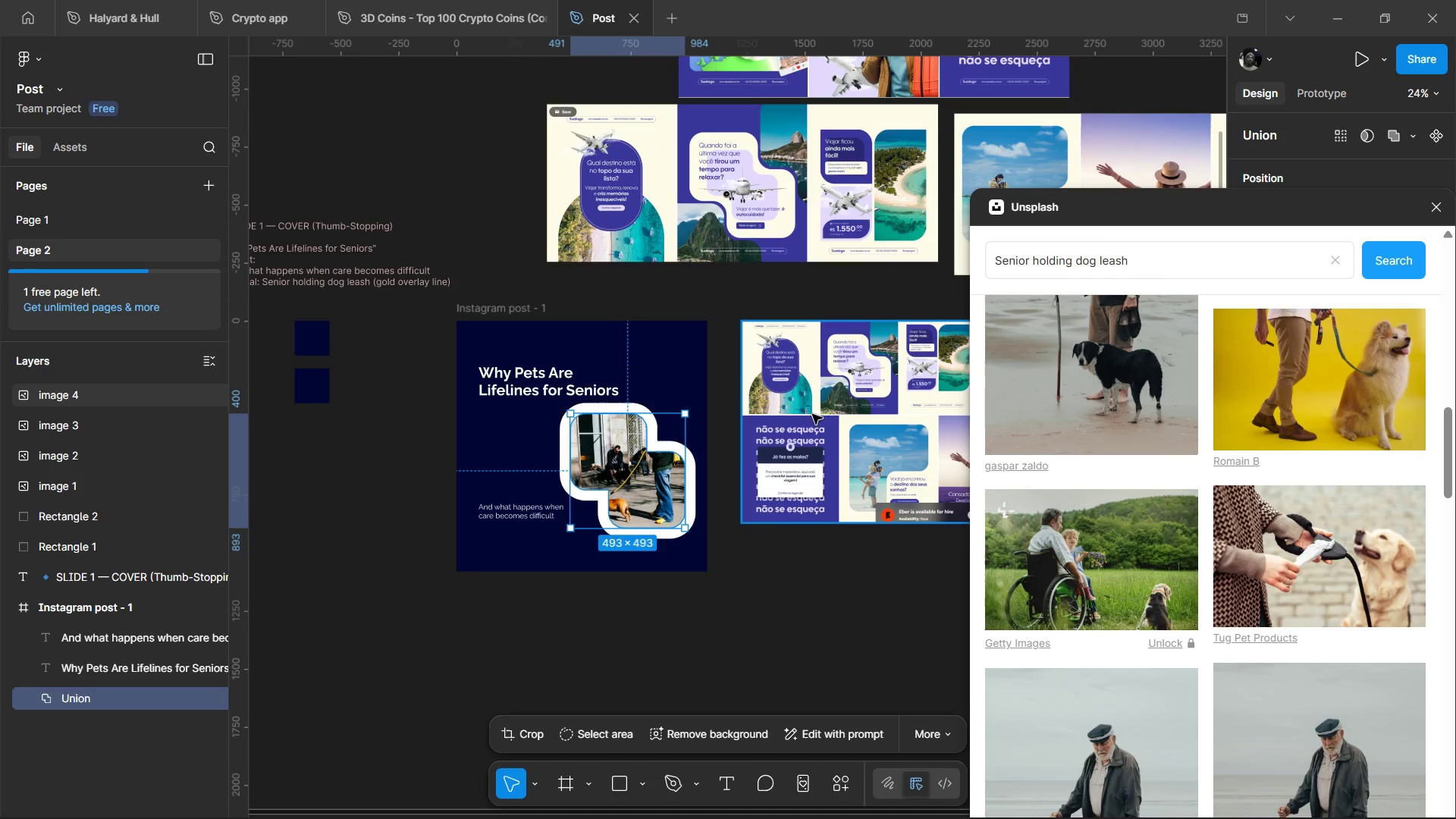 
scroll: coordinate [1079, 449], scroll_direction: up, amount: 3.0
 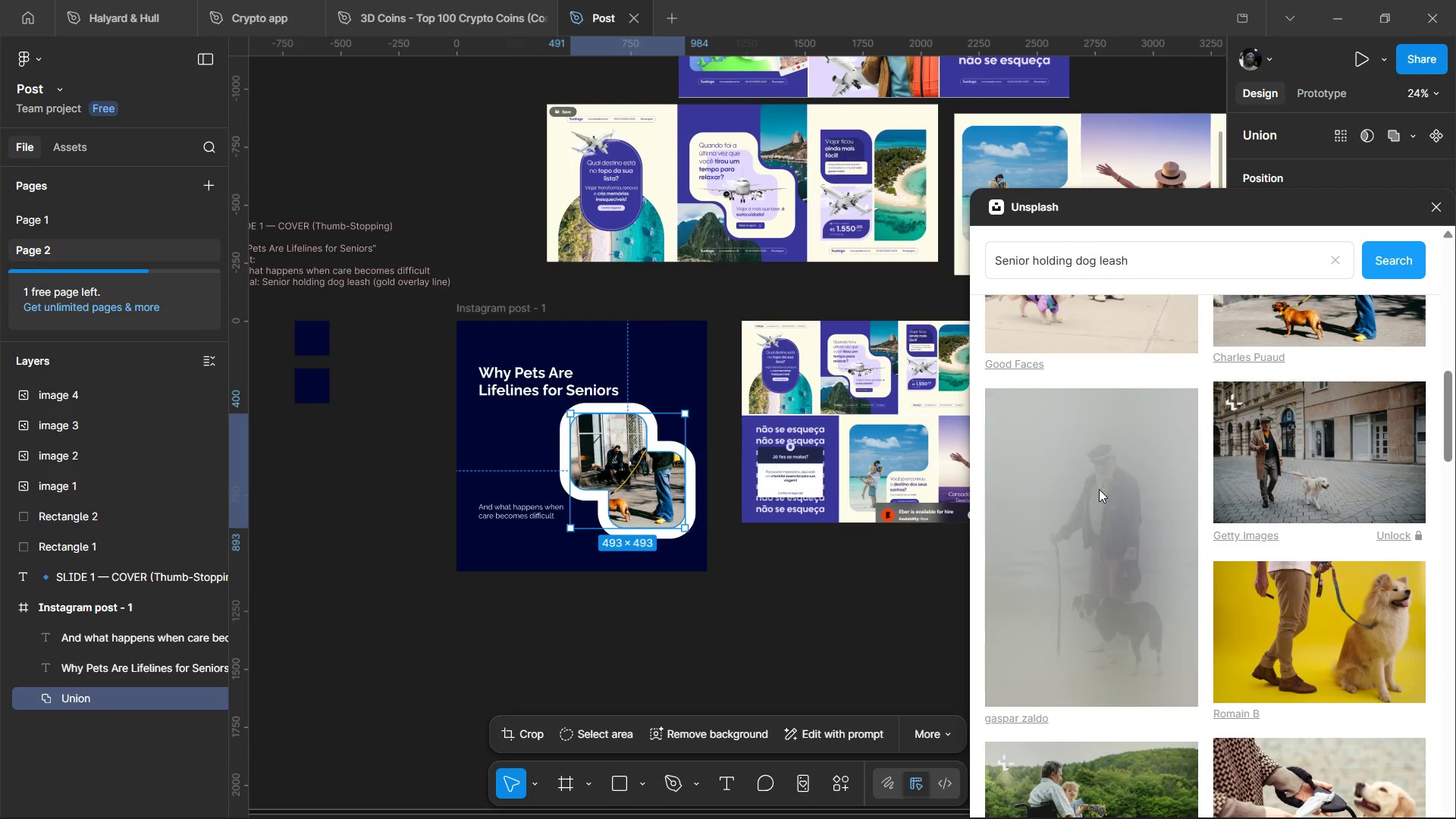 
left_click([1099, 489])
 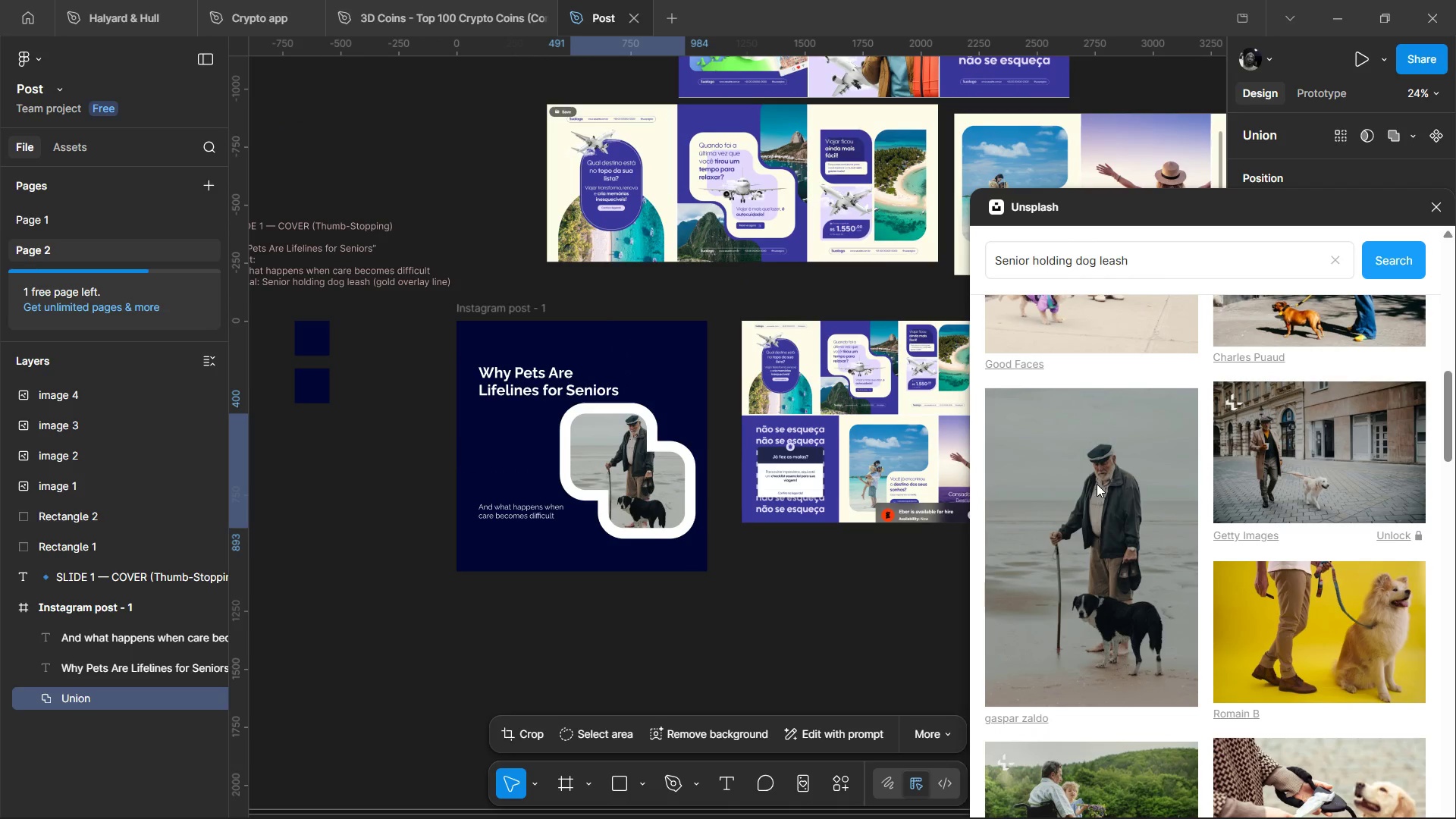 
wait(5.19)
 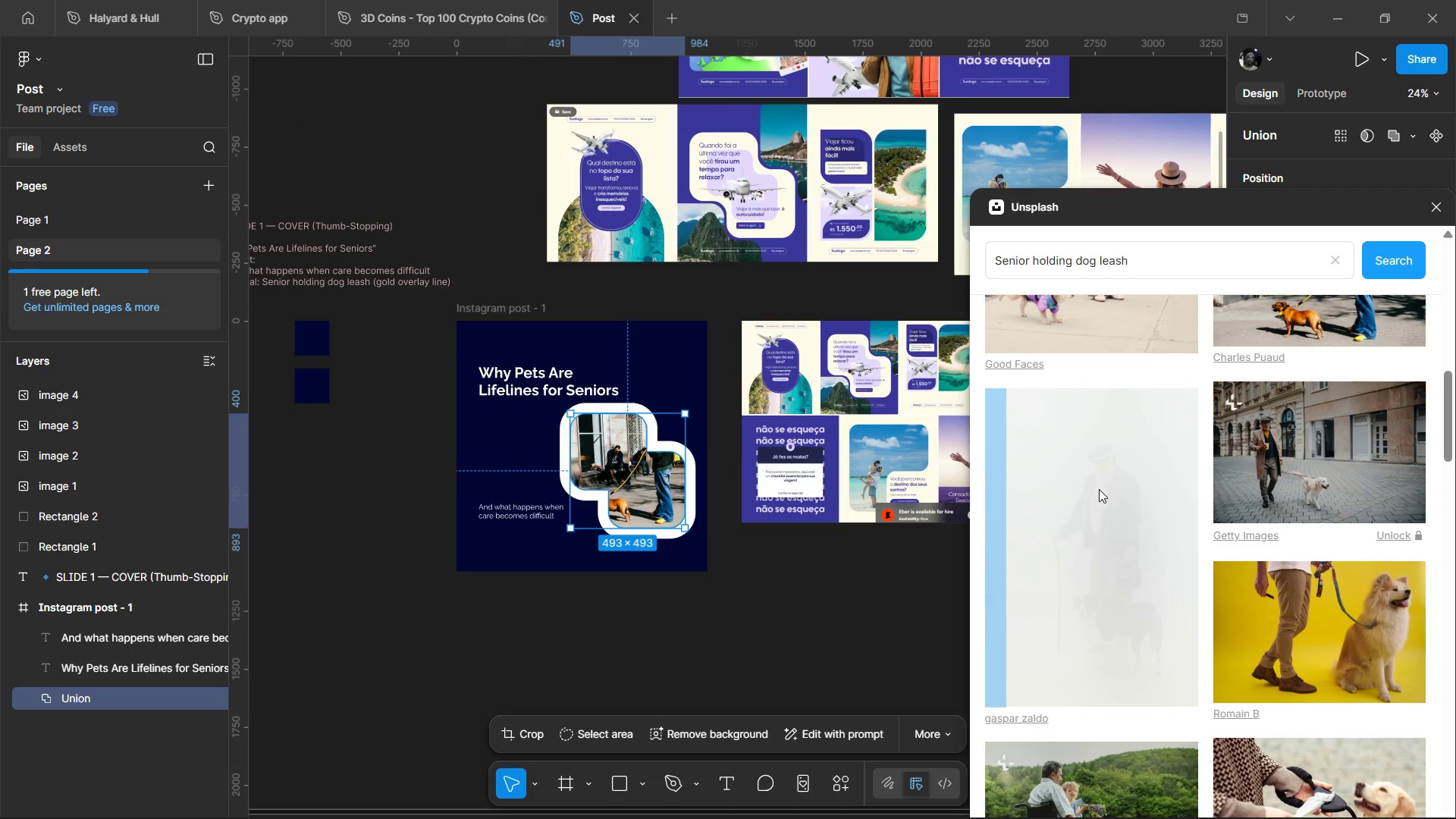 
left_click([642, 648])
 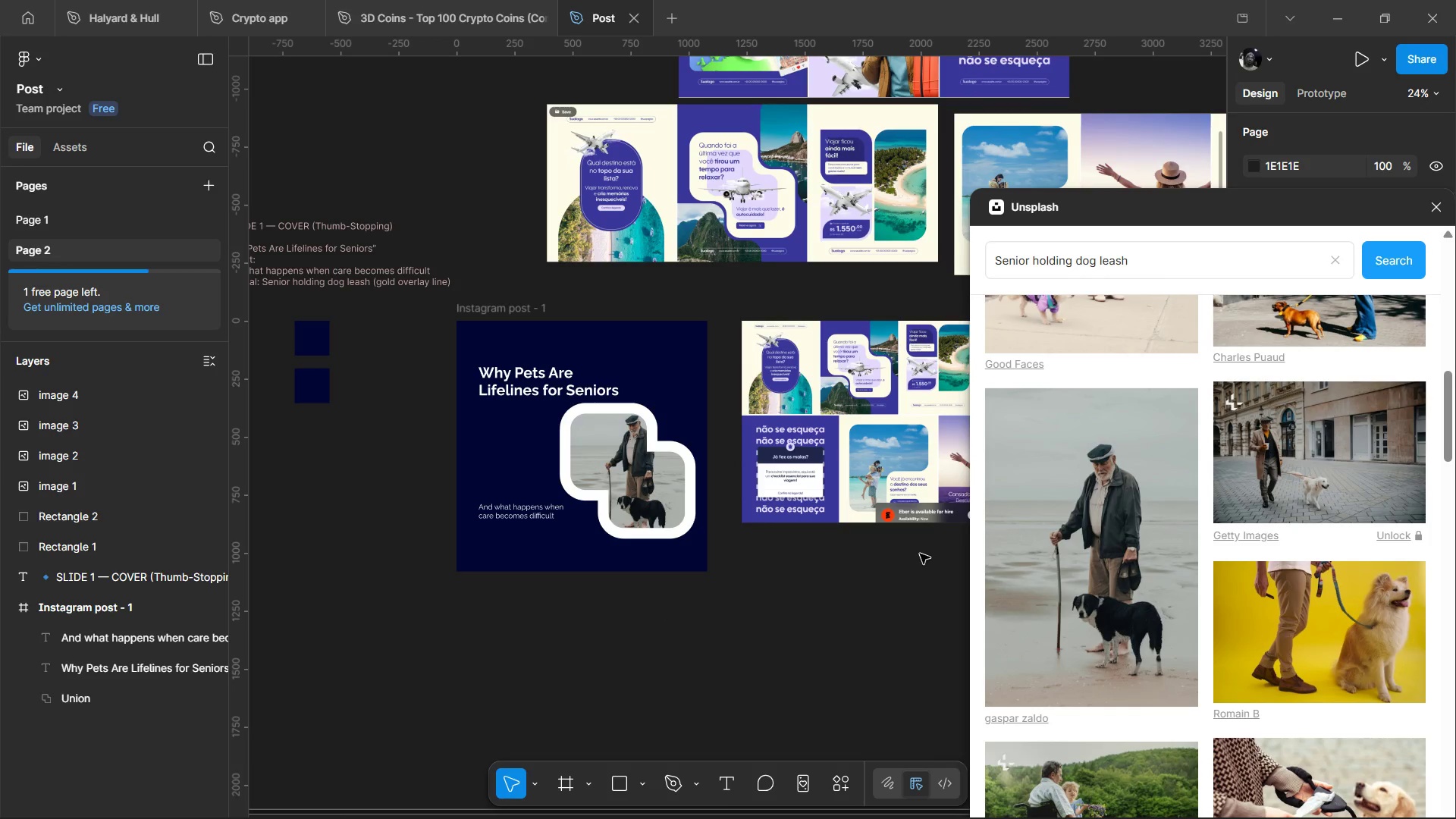 
wait(6.77)
 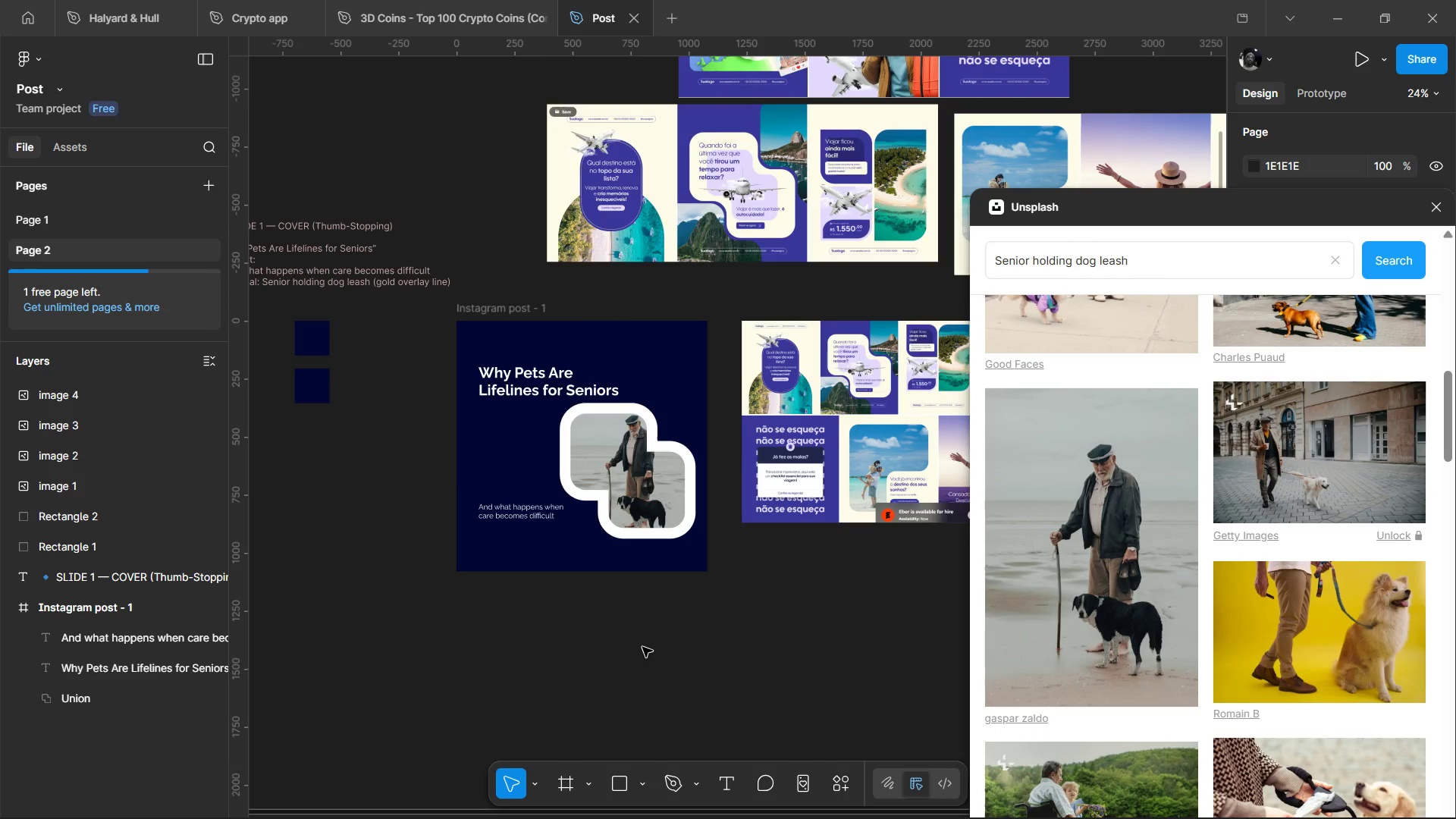 
left_click([860, 795])